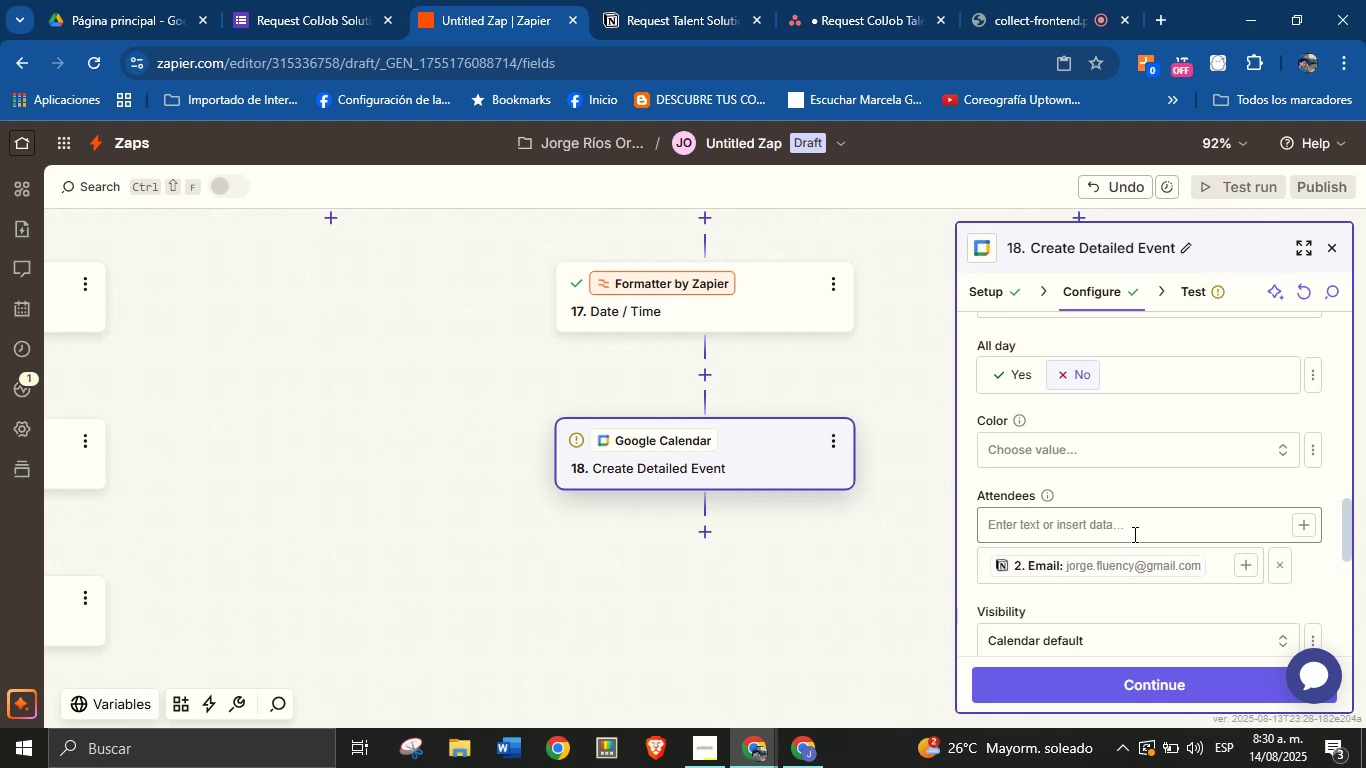 
left_click([1134, 532])
 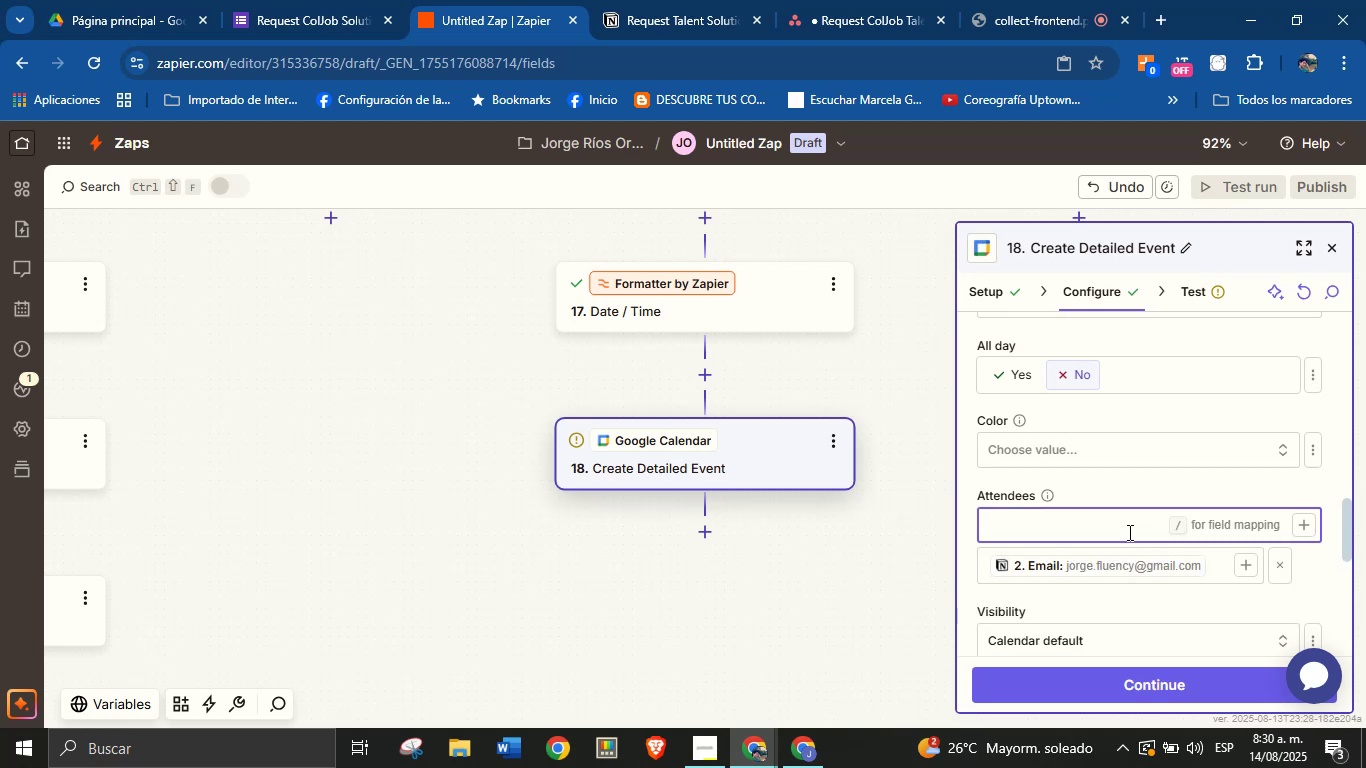 
type(jorge.coljob)
 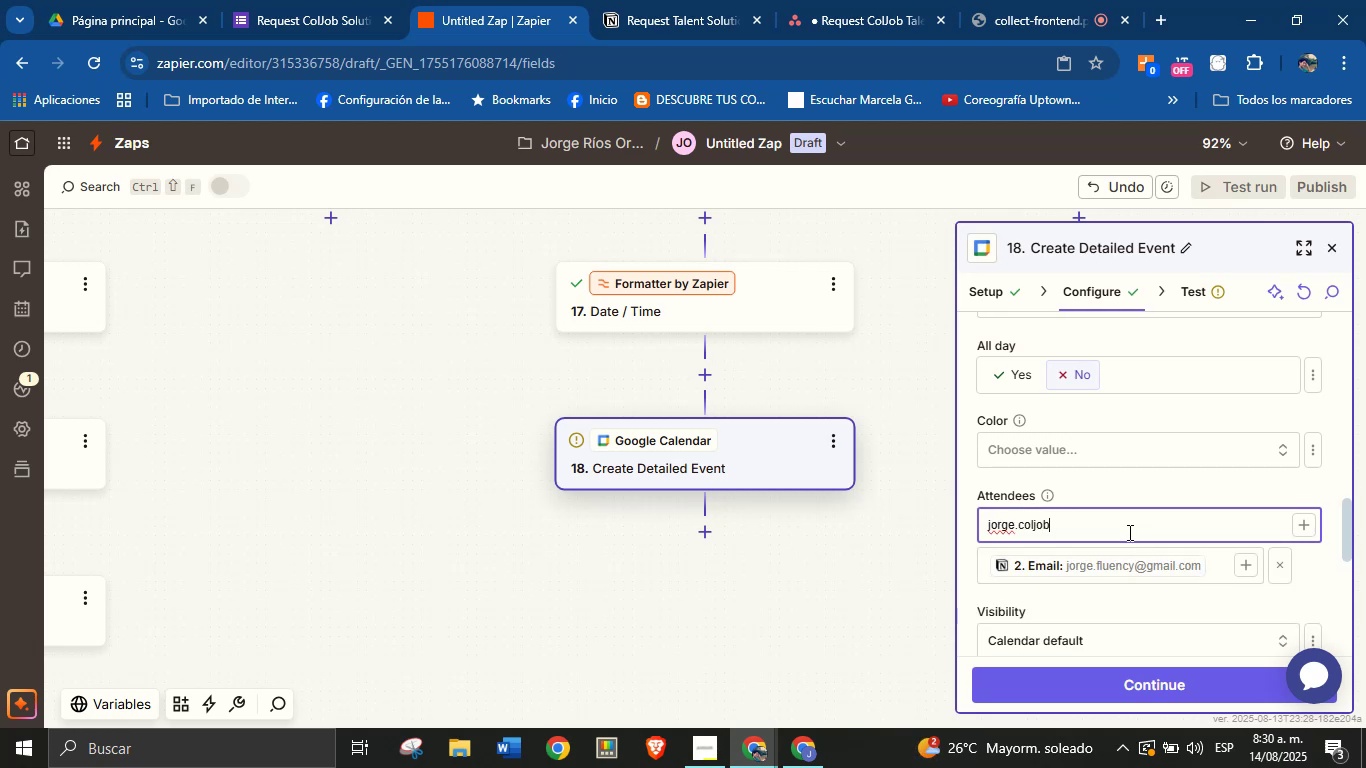 
key(Alt+Control+Q)
 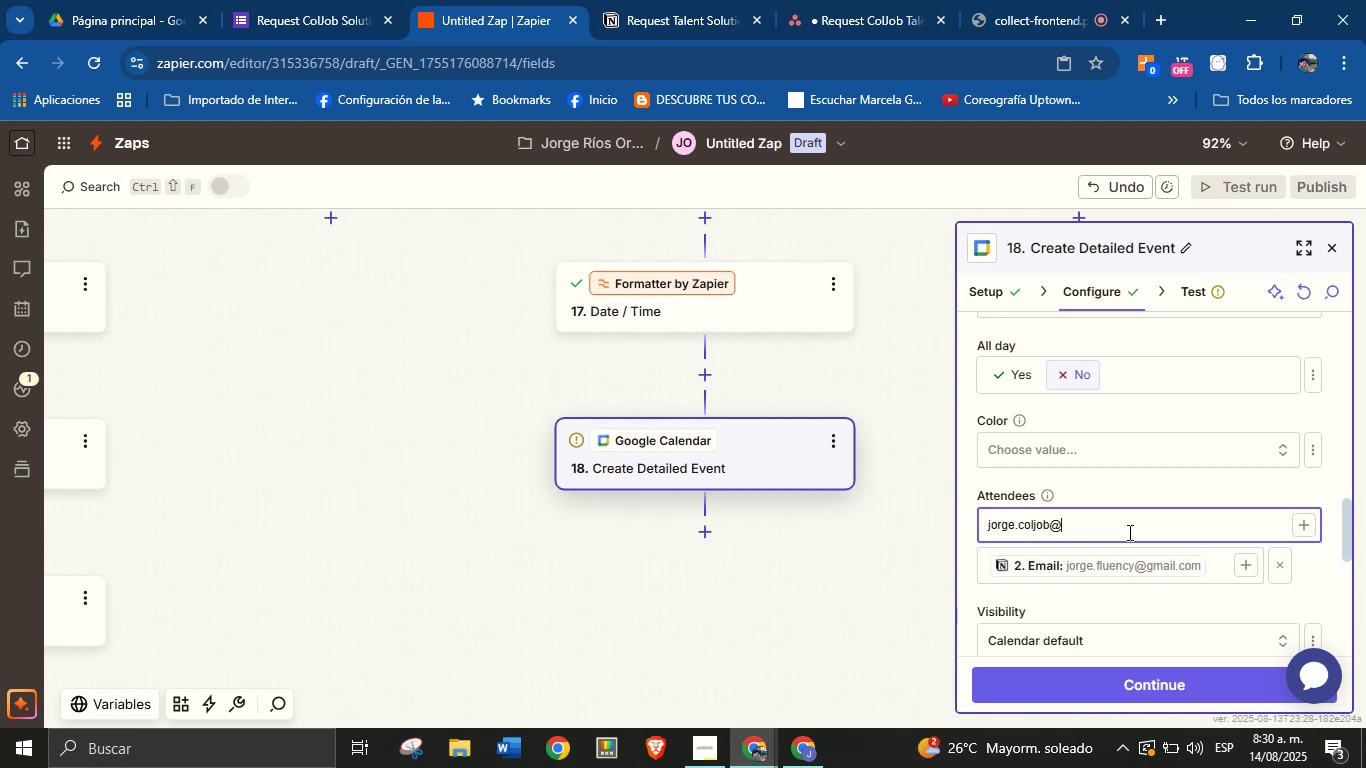 
type(gmail.com)
 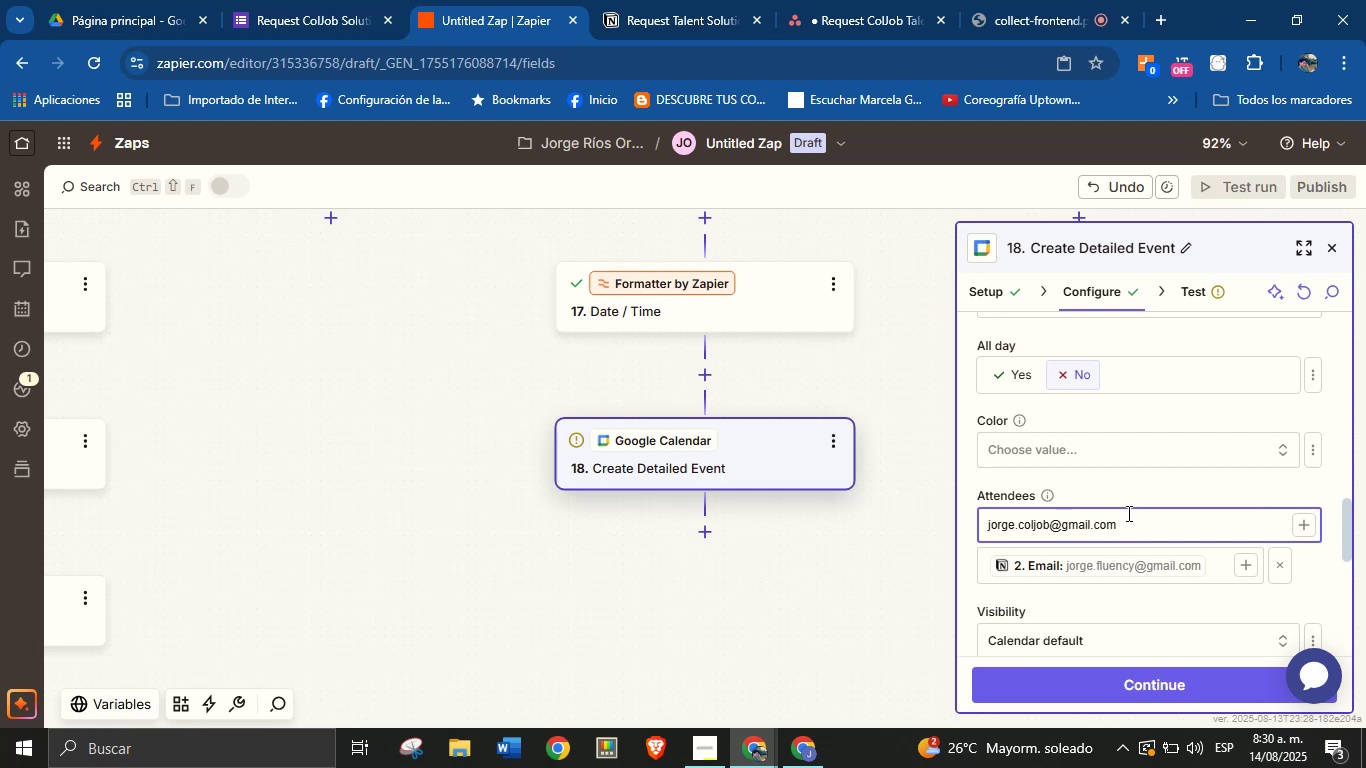 
left_click([1163, 487])
 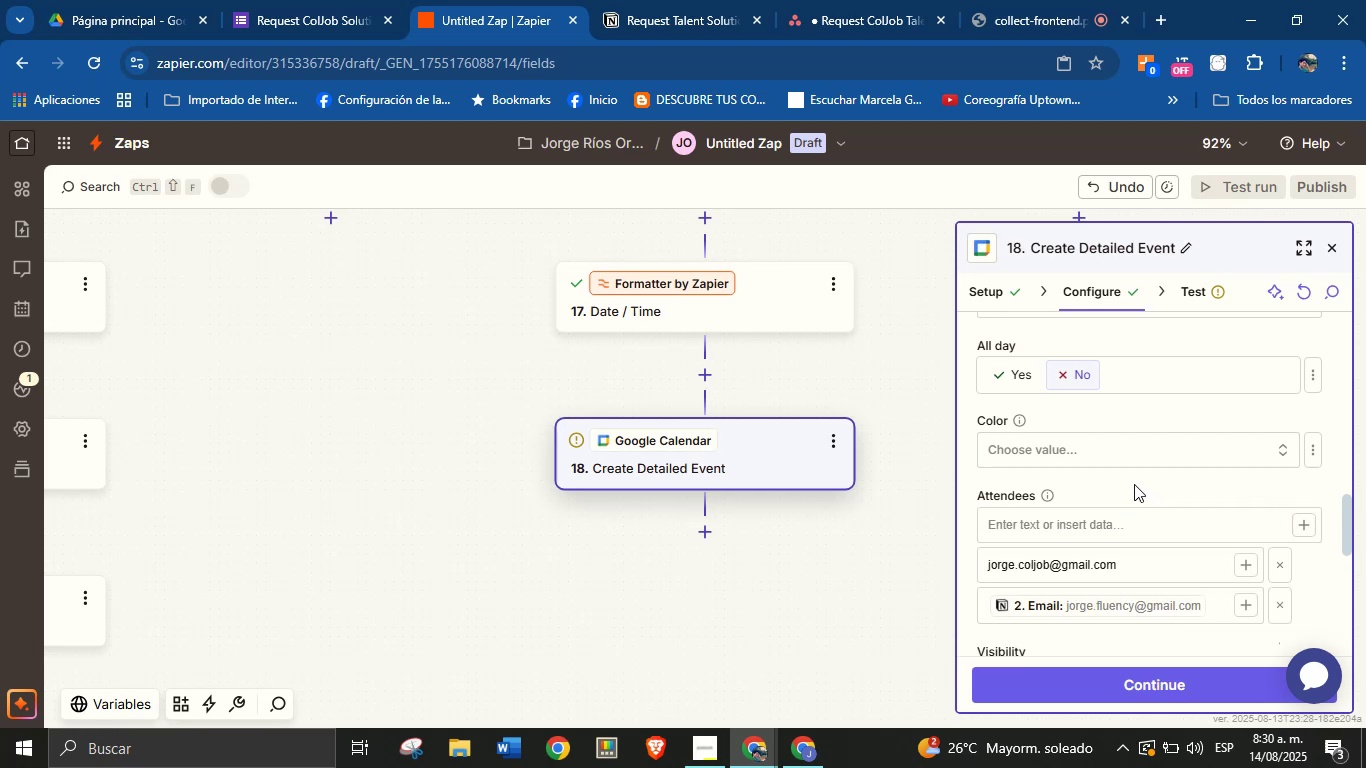 
scroll: coordinate [1172, 485], scroll_direction: down, amount: 2.0
 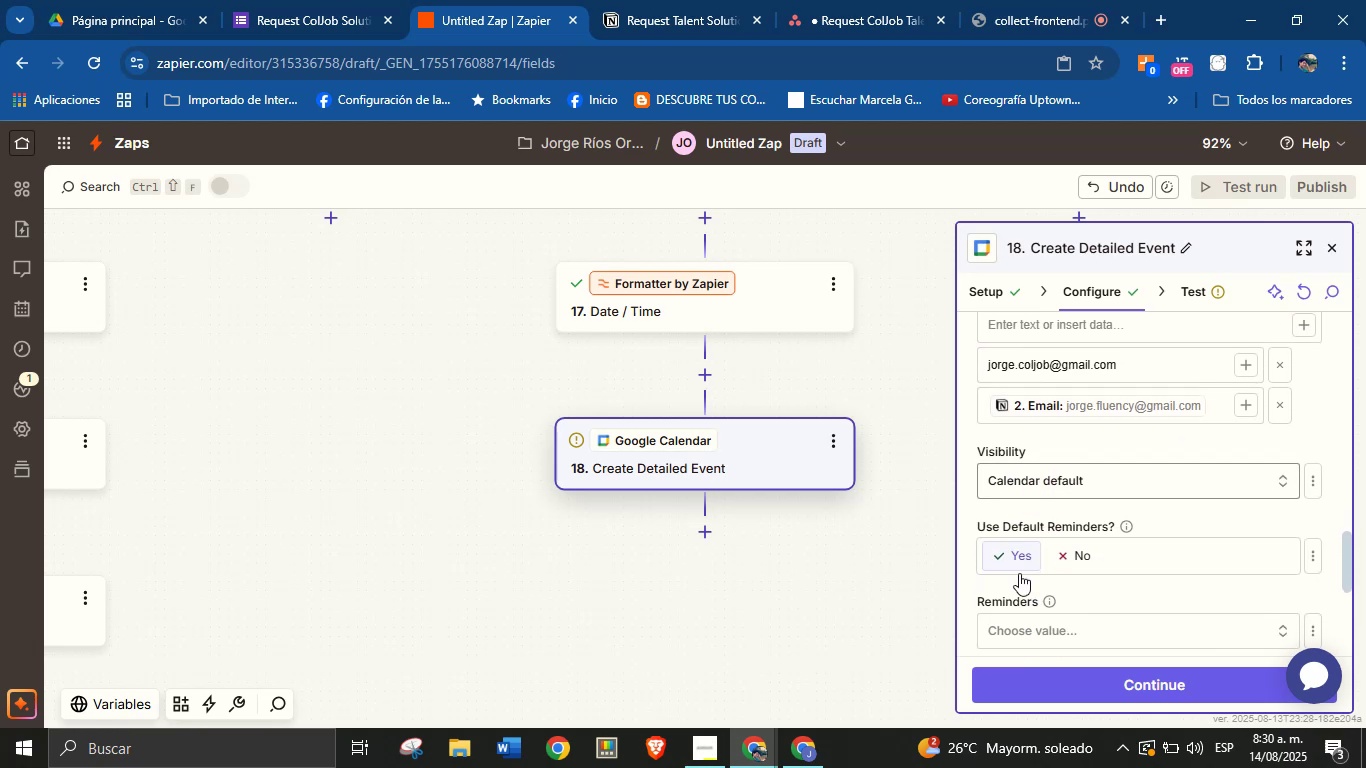 
left_click([1077, 552])
 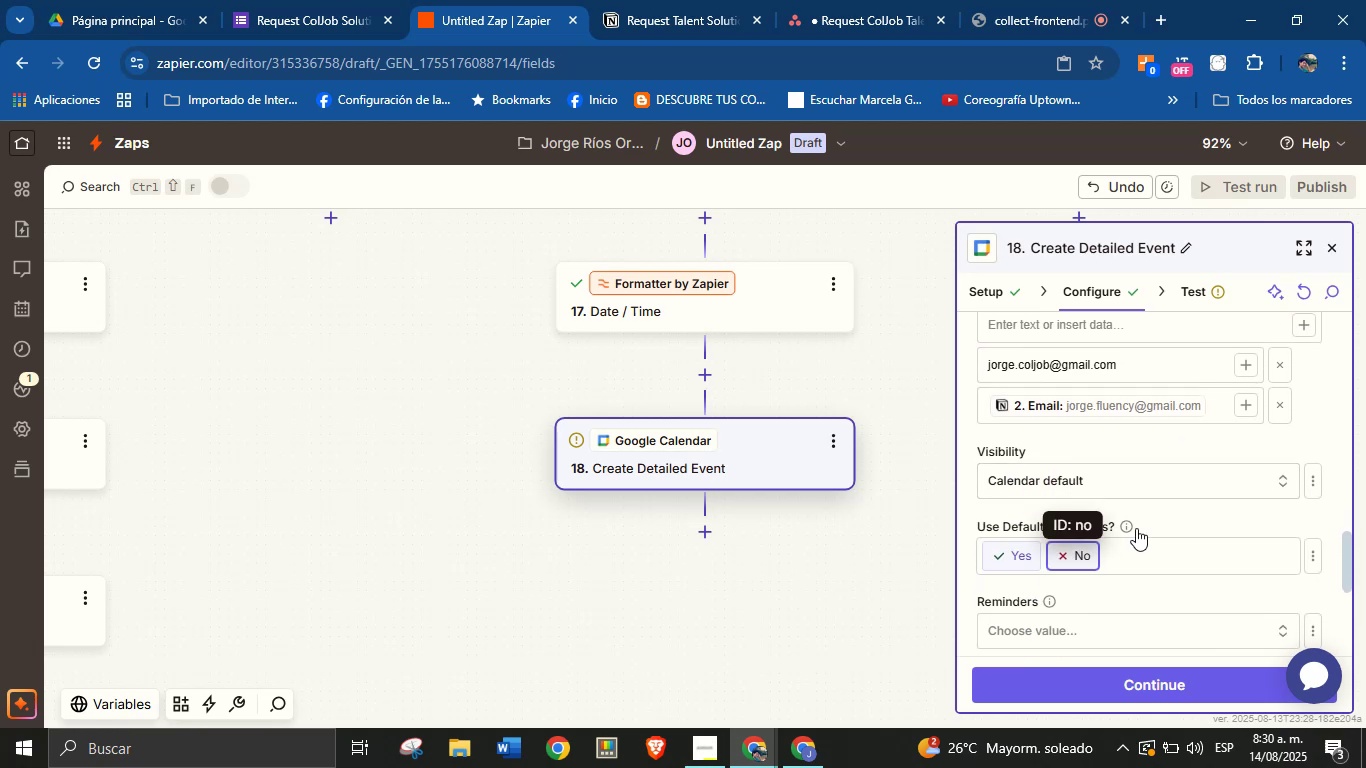 
scroll: coordinate [1105, 566], scroll_direction: down, amount: 1.0
 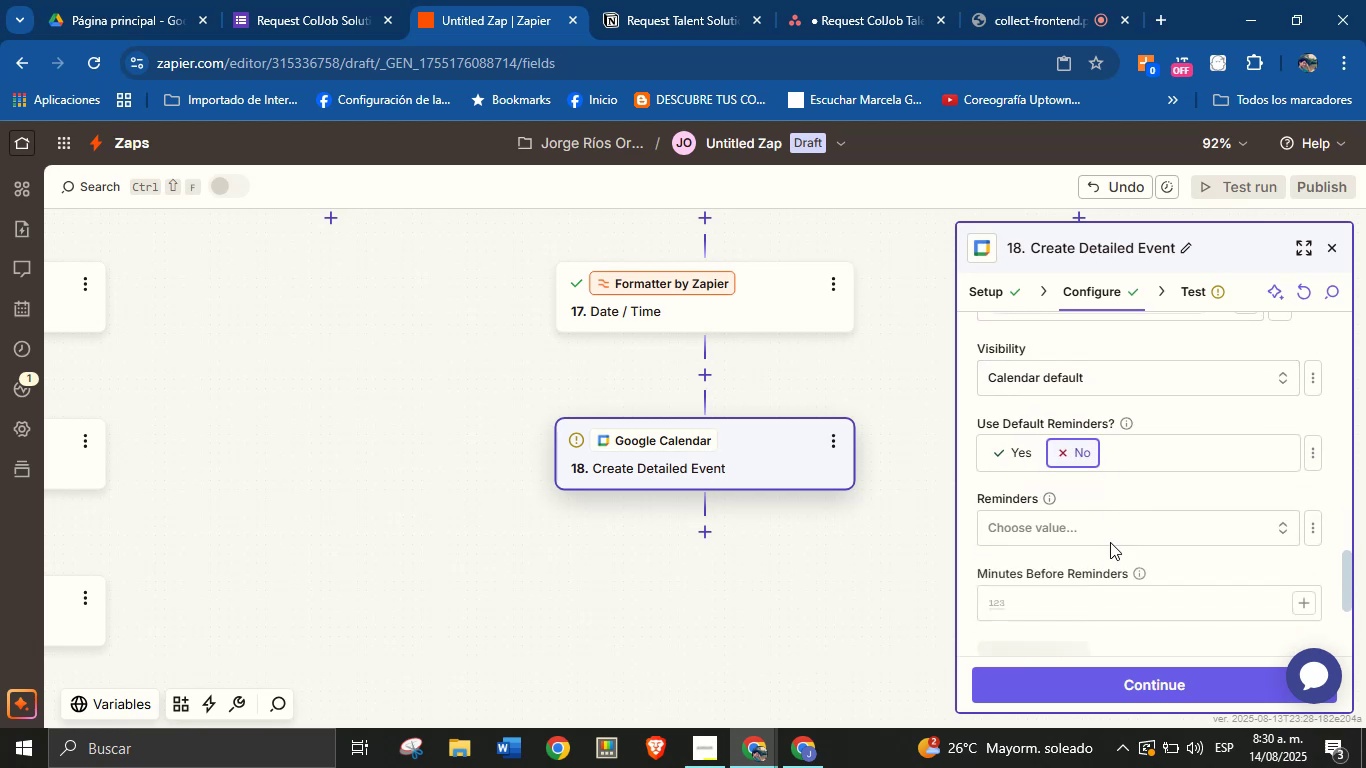 
left_click([1110, 528])
 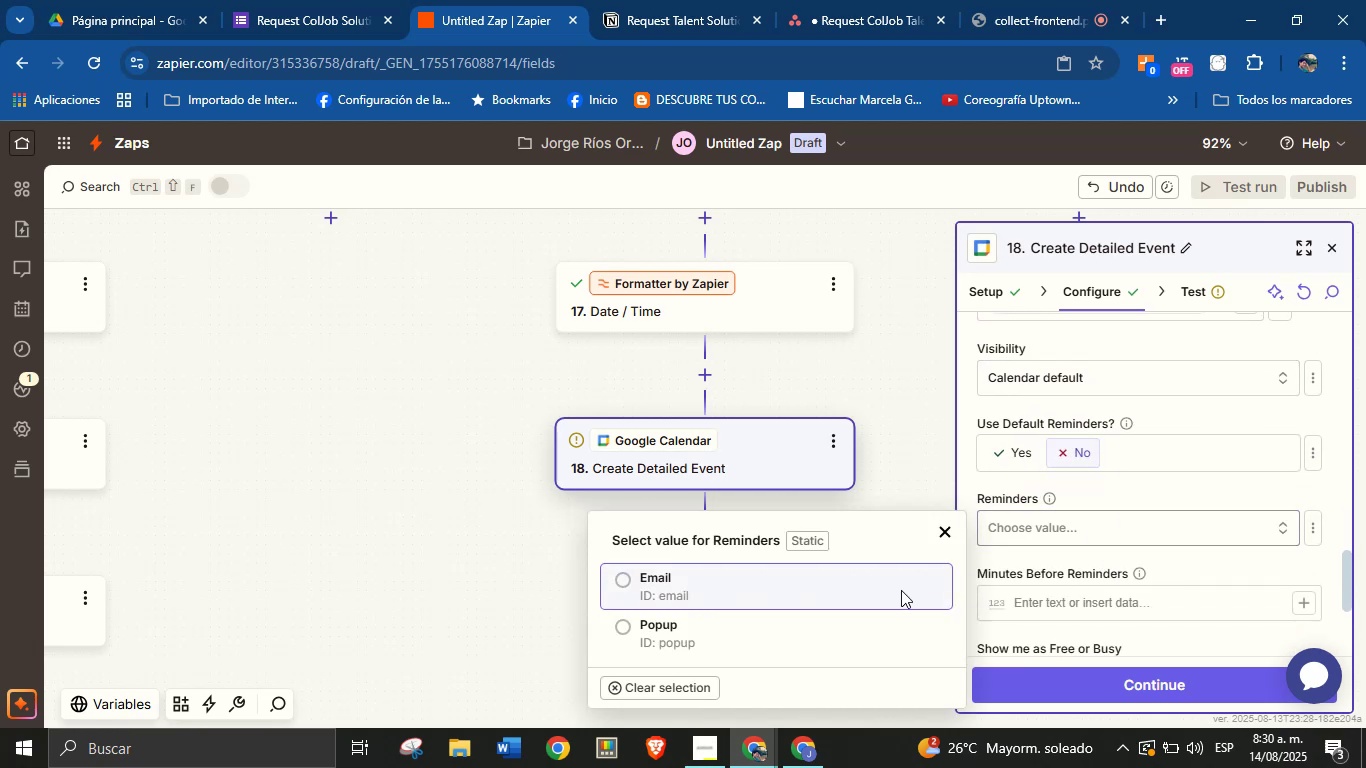 
left_click([838, 589])
 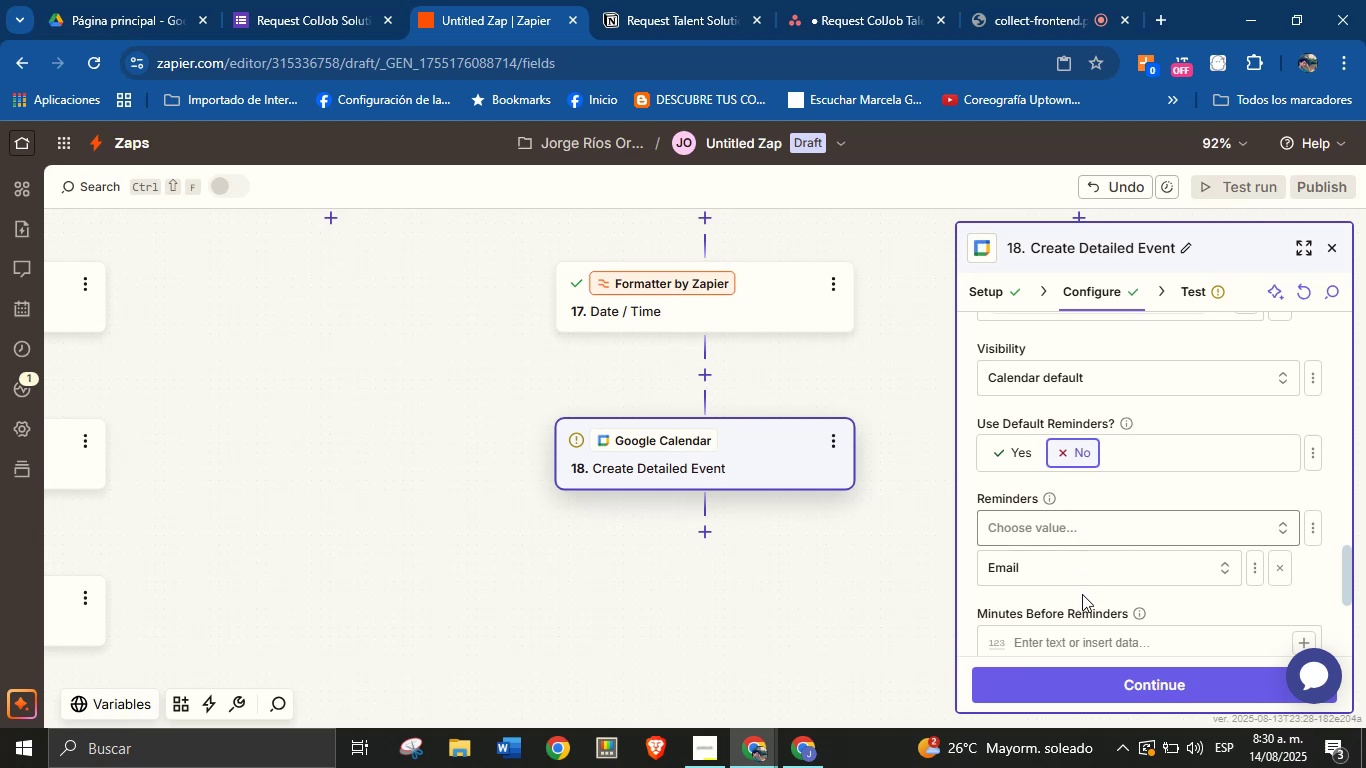 
scroll: coordinate [1061, 622], scroll_direction: down, amount: 1.0
 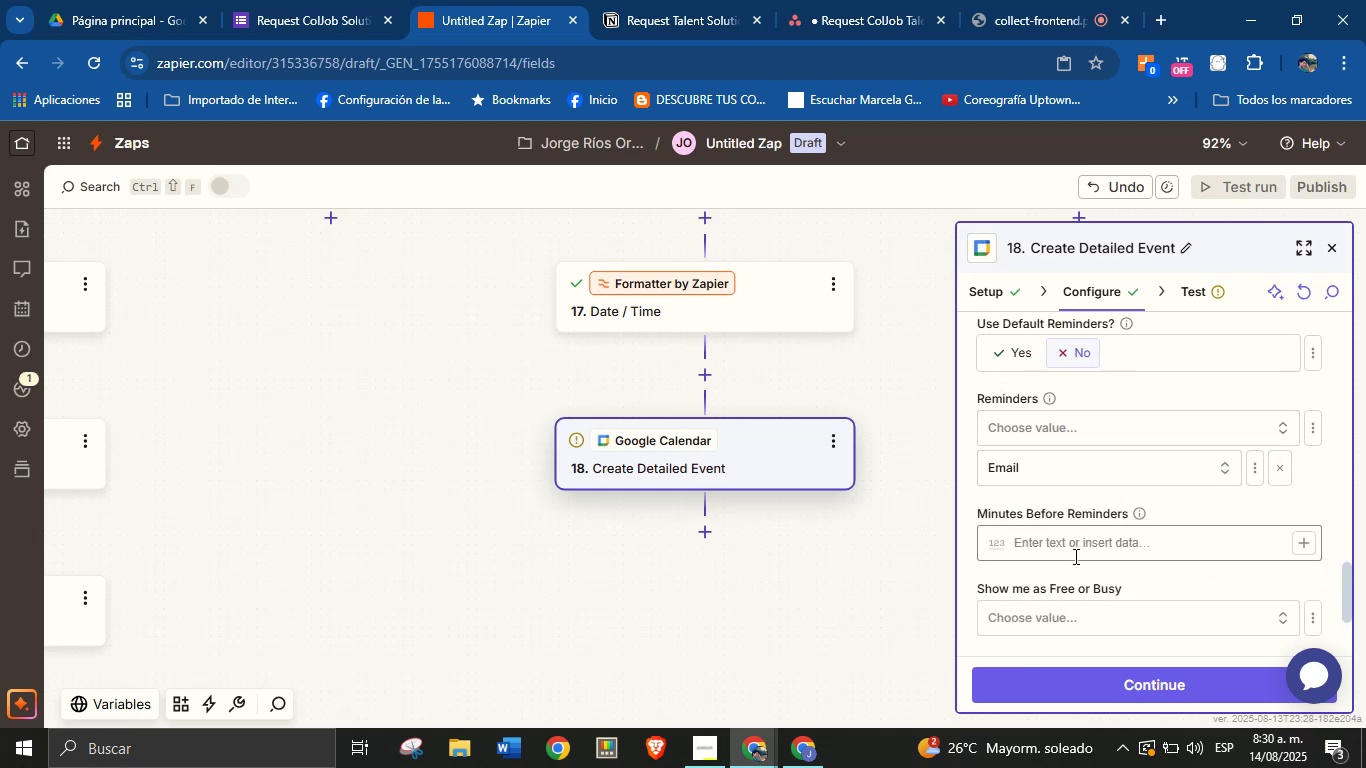 
left_click([1075, 549])
 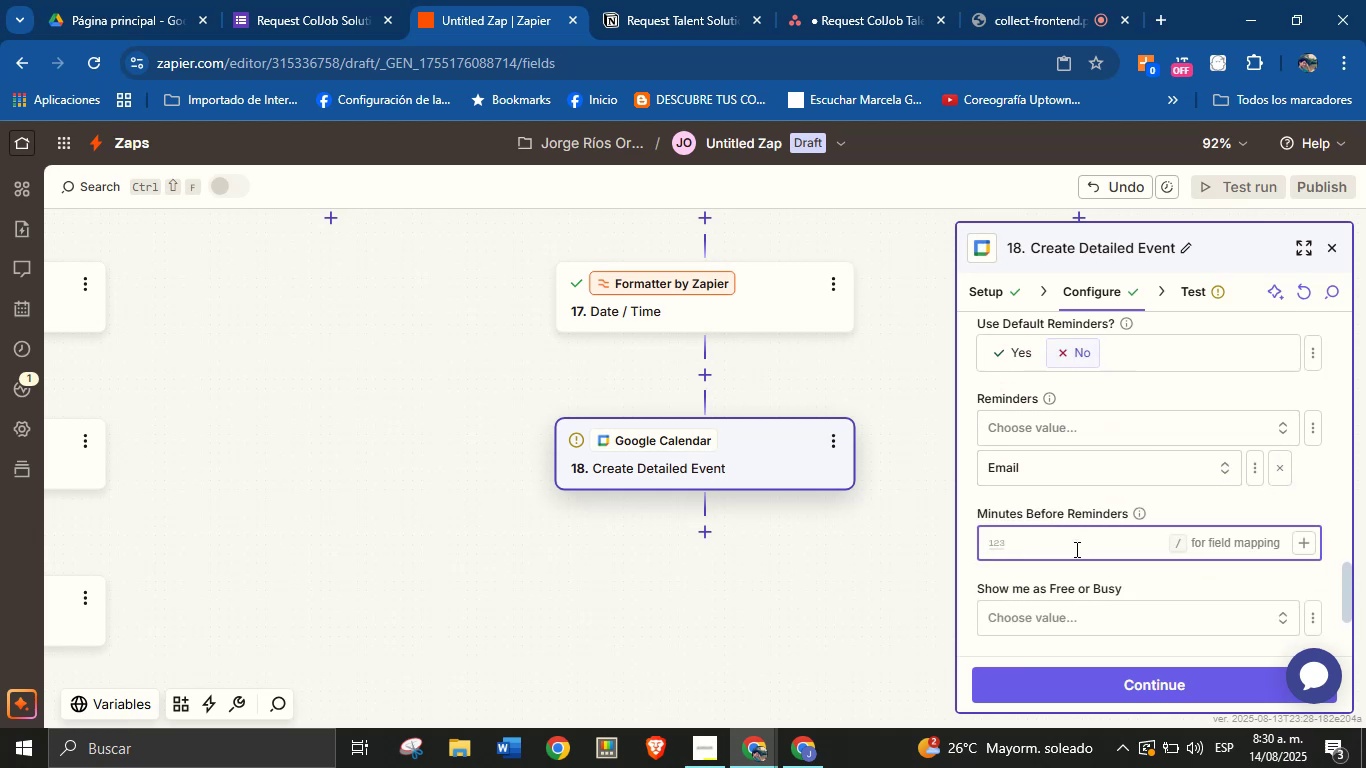 
type(60)
 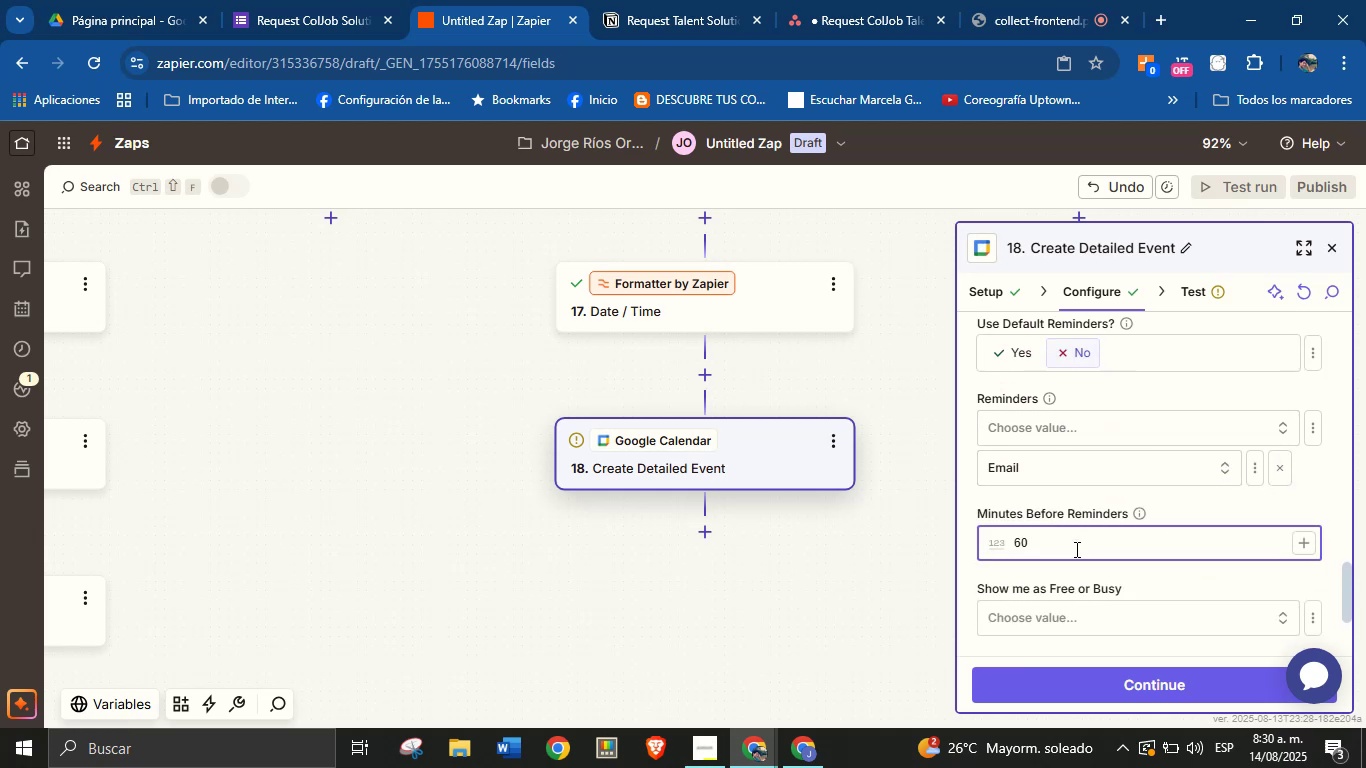 
left_click([1153, 584])
 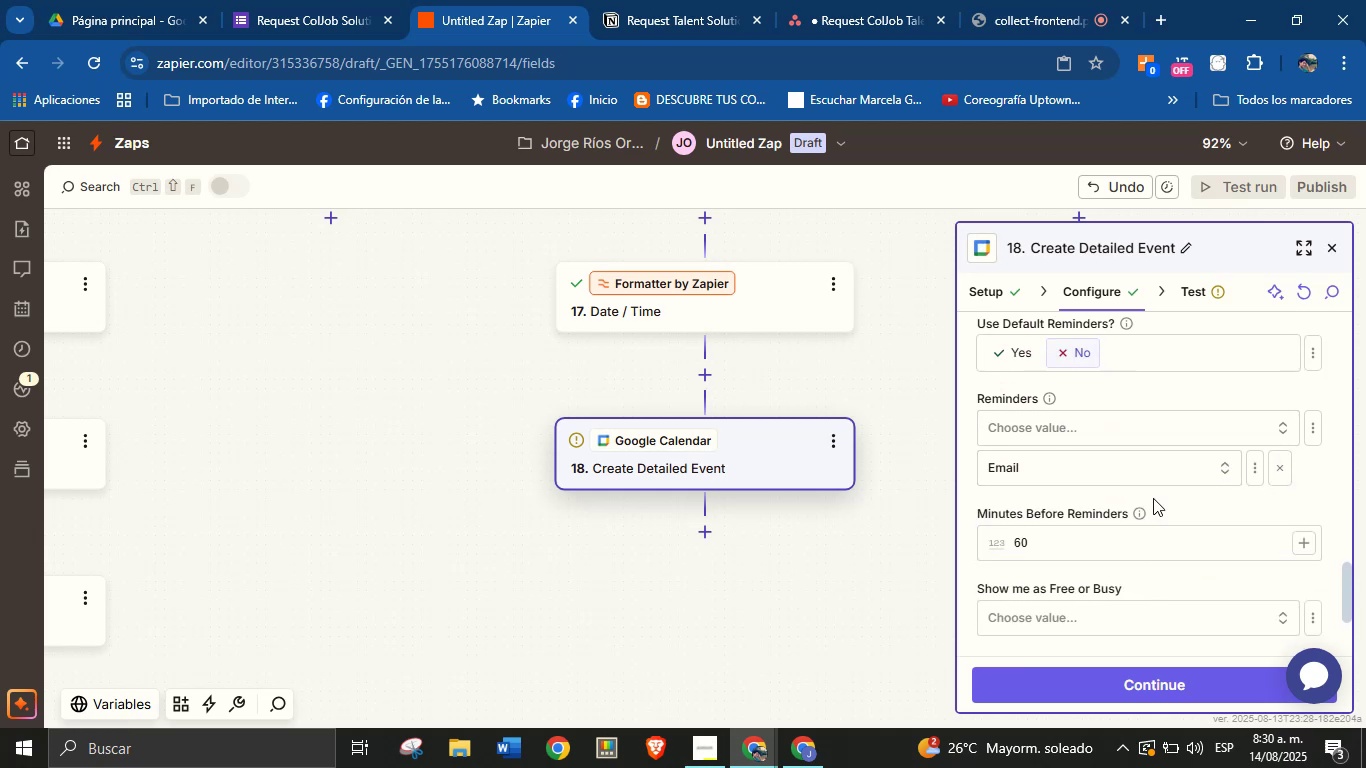 
scroll: coordinate [1141, 523], scroll_direction: down, amount: 9.0
 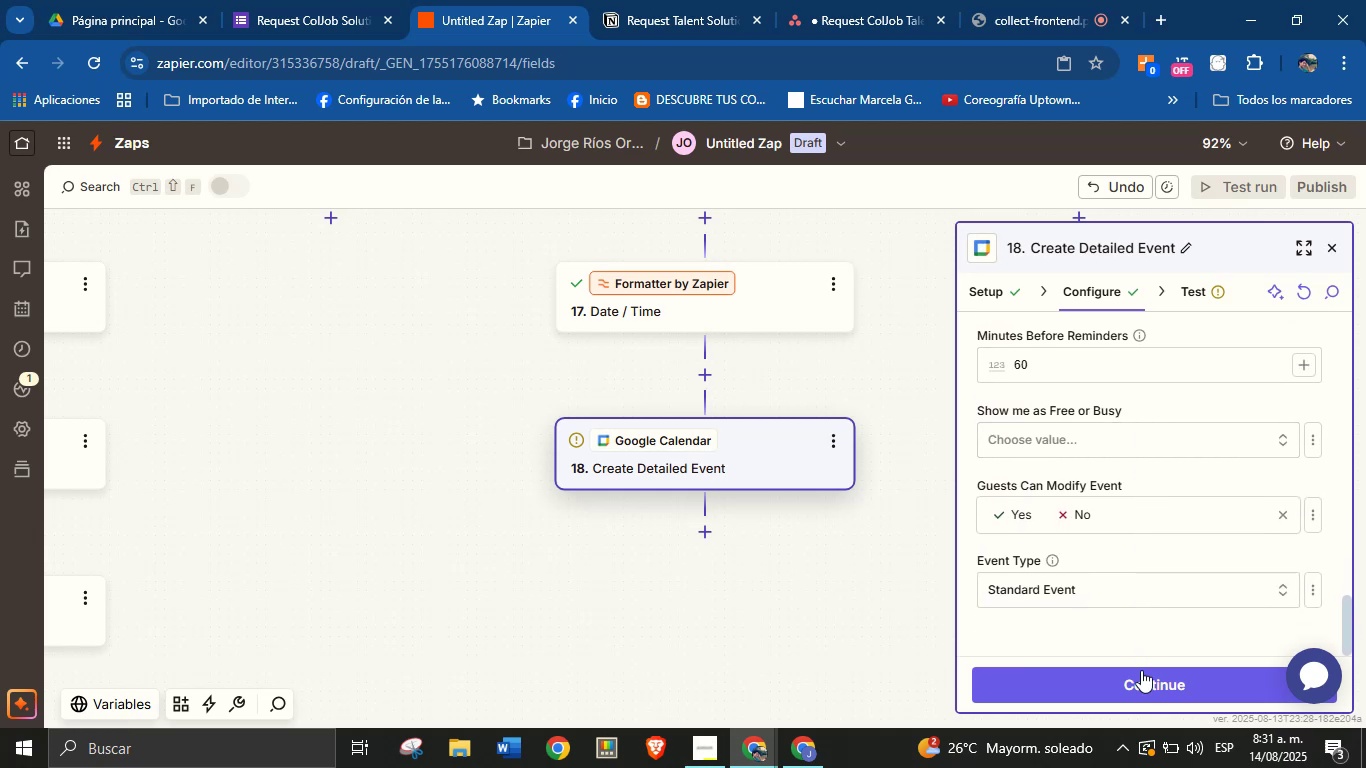 
left_click([1141, 673])
 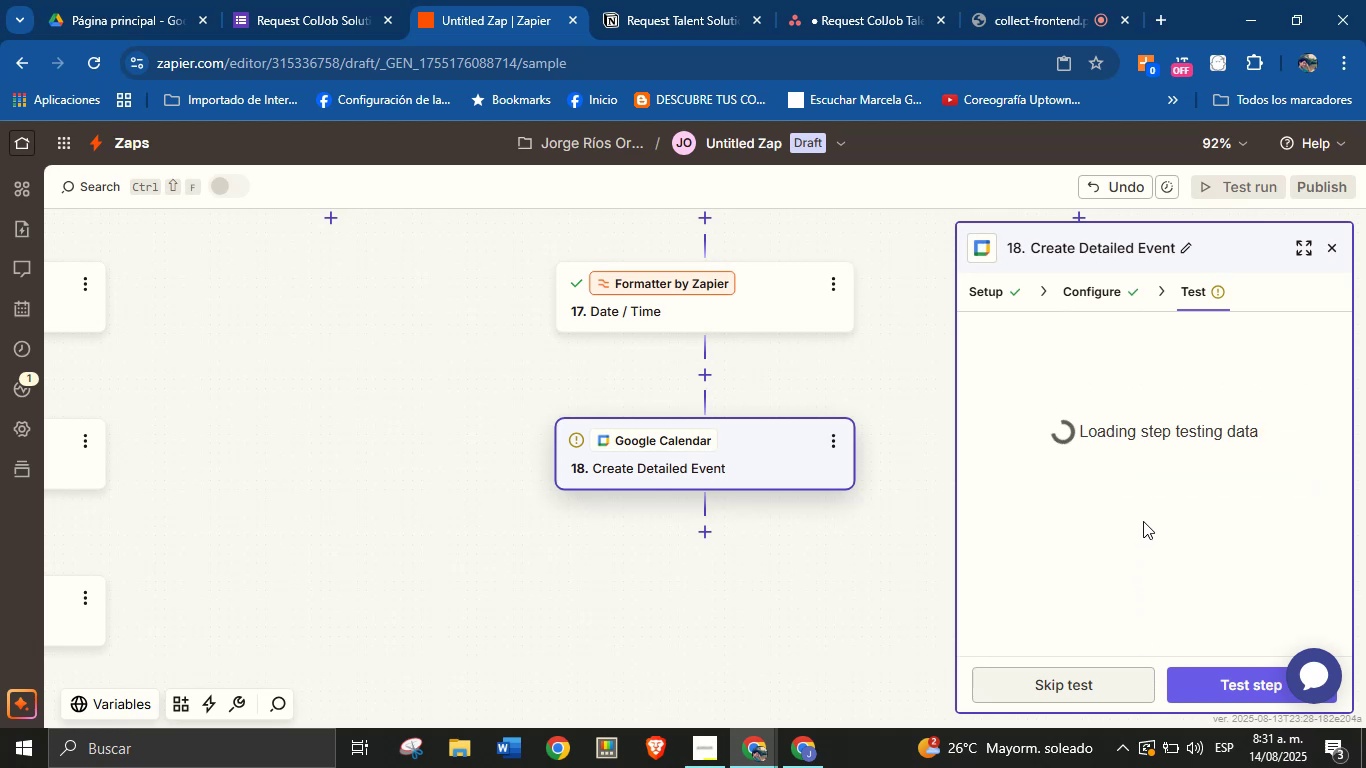 
scroll: coordinate [1143, 521], scroll_direction: down, amount: 1.0
 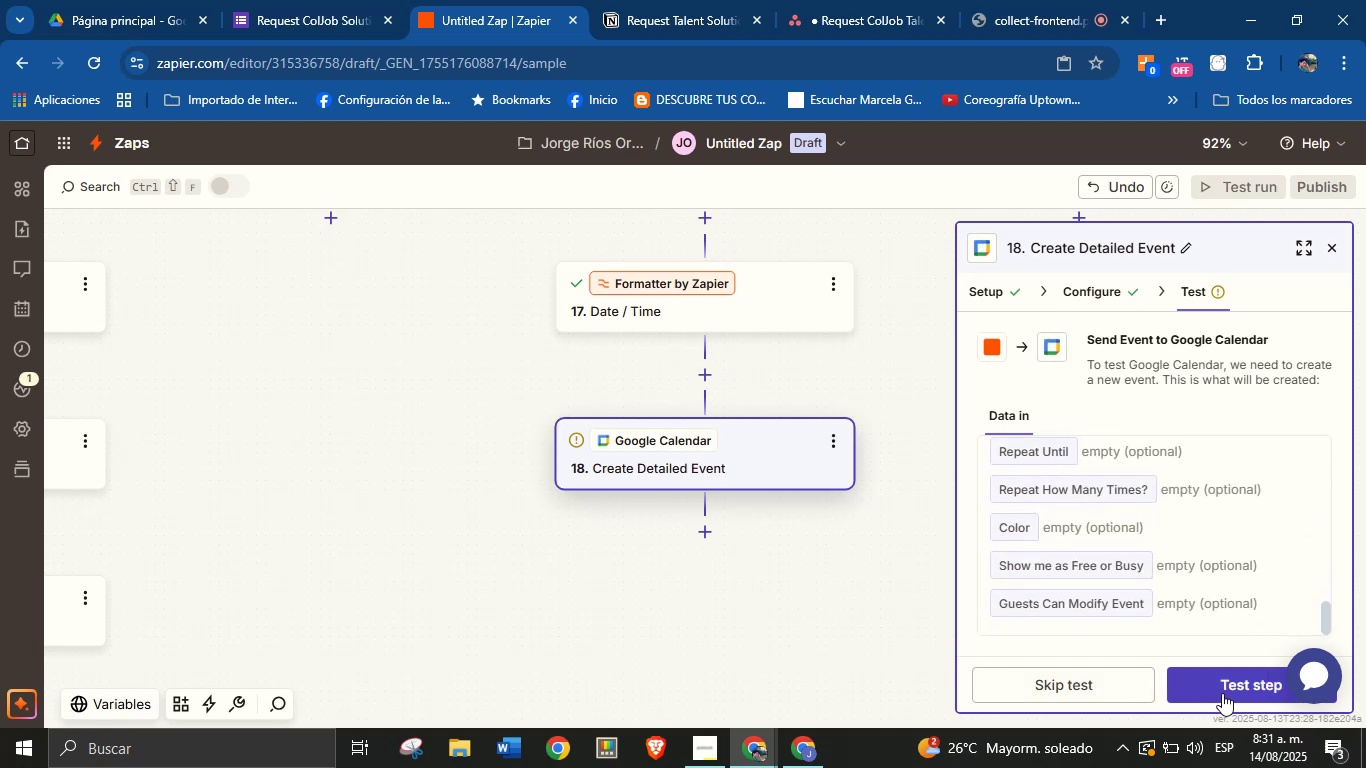 
left_click([1222, 691])
 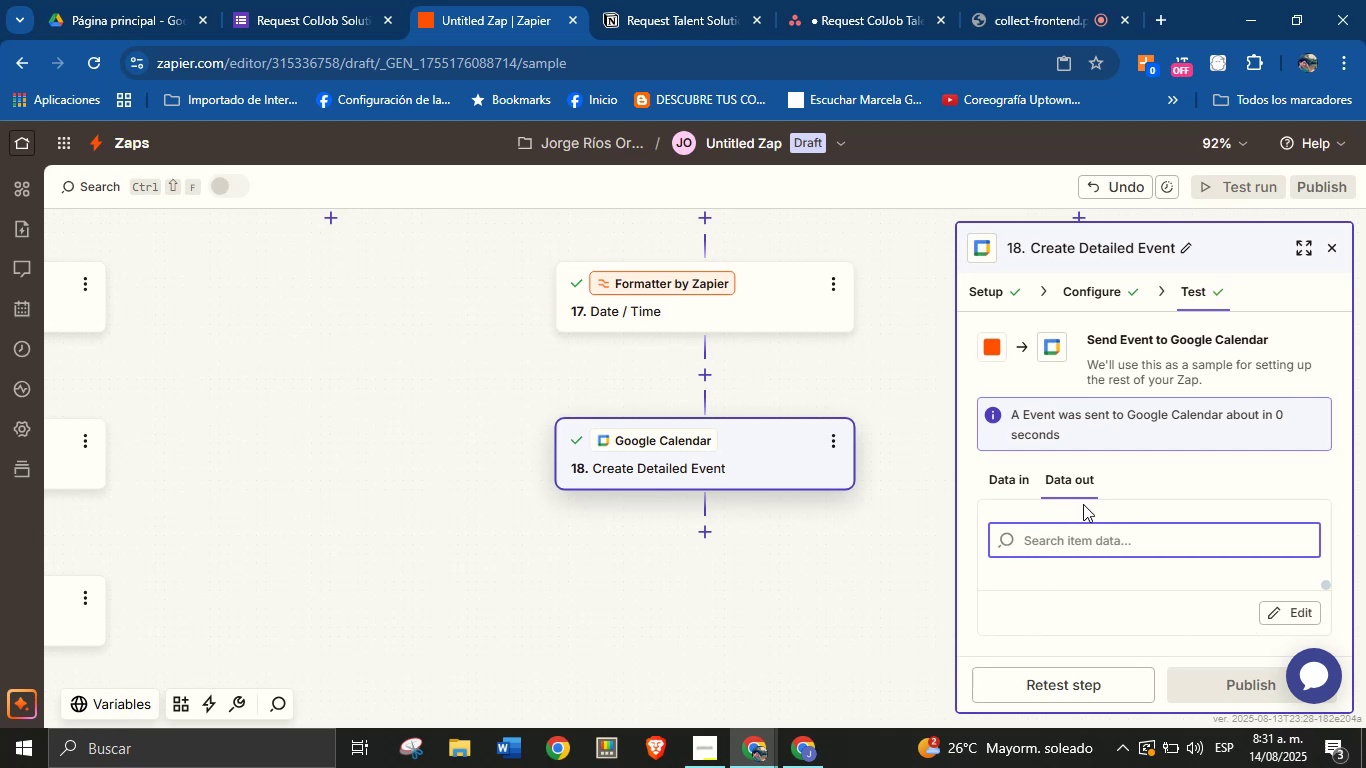 
wait(9.02)
 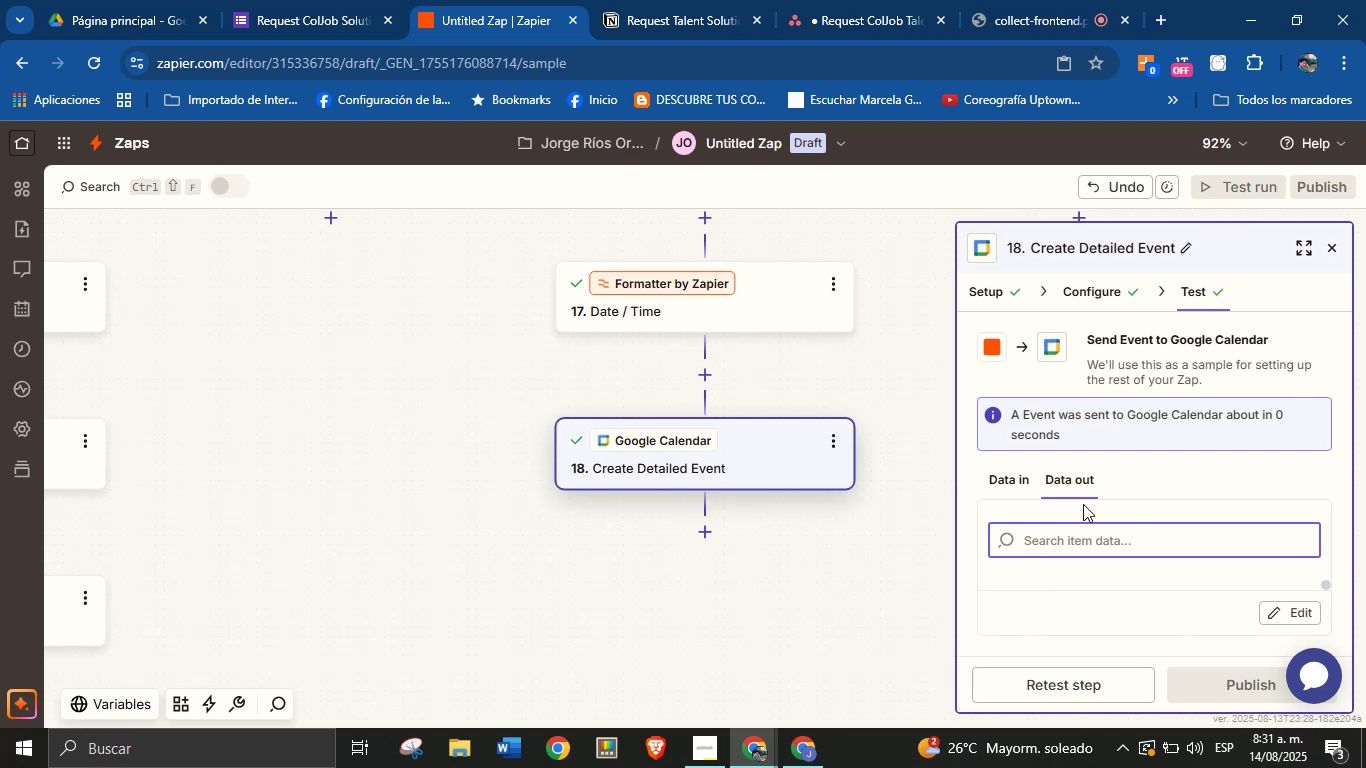 
left_click_drag(start_coordinate=[852, 556], to_coordinate=[840, 569])
 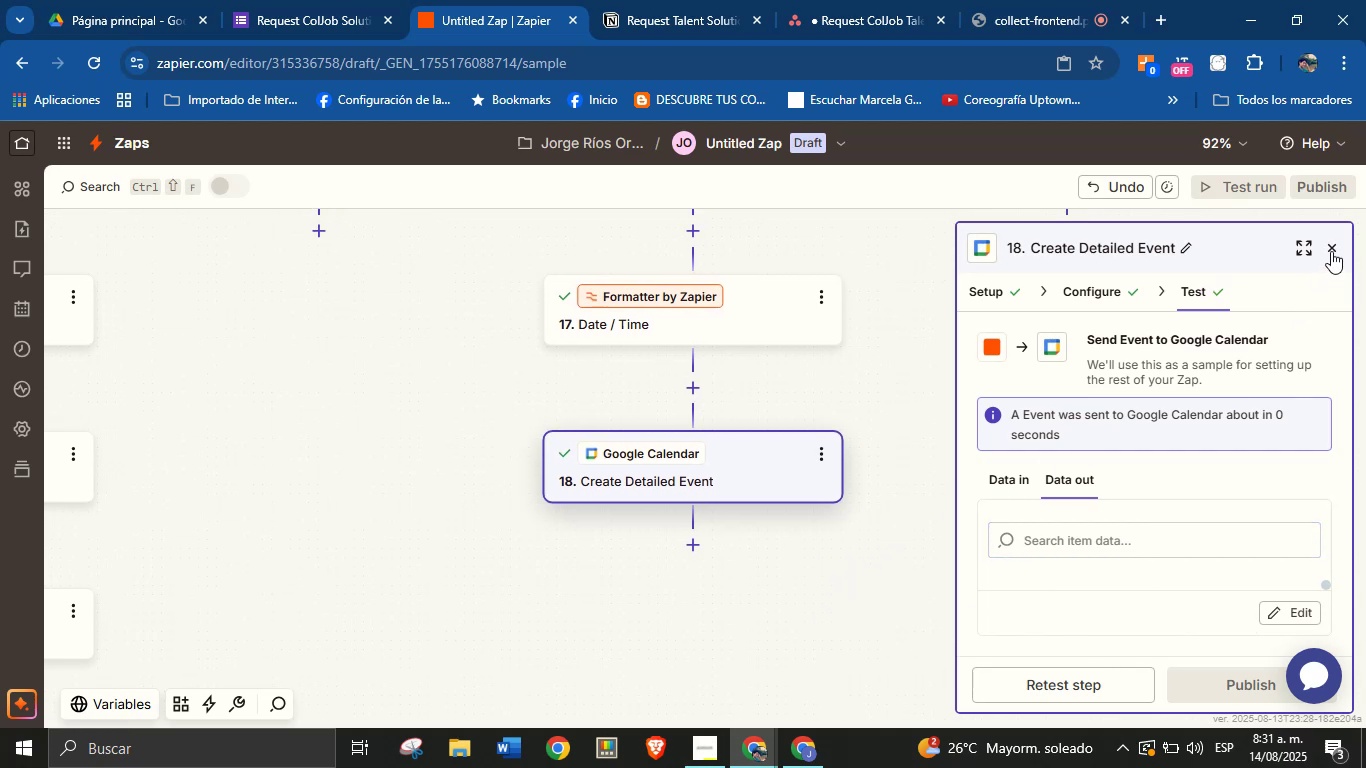 
left_click([1331, 251])
 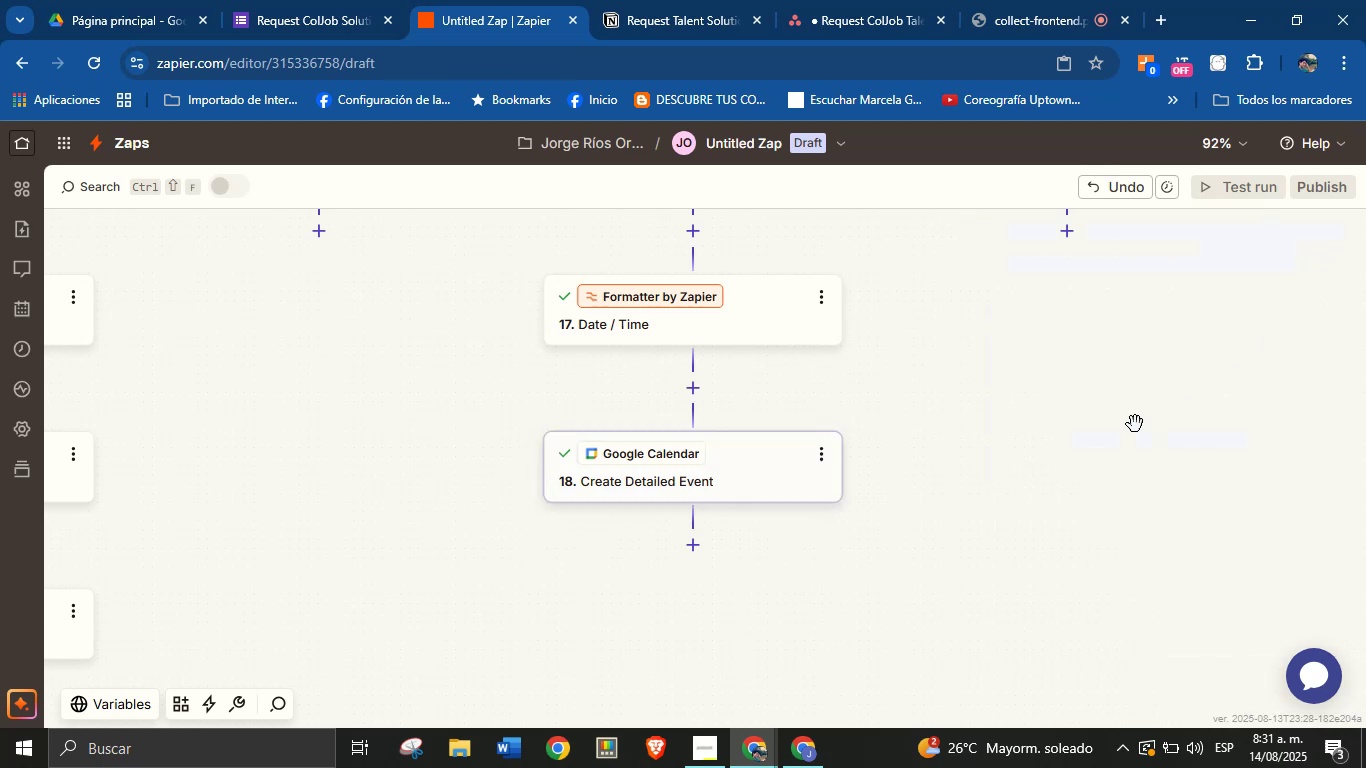 
left_click_drag(start_coordinate=[964, 485], to_coordinate=[909, 527])
 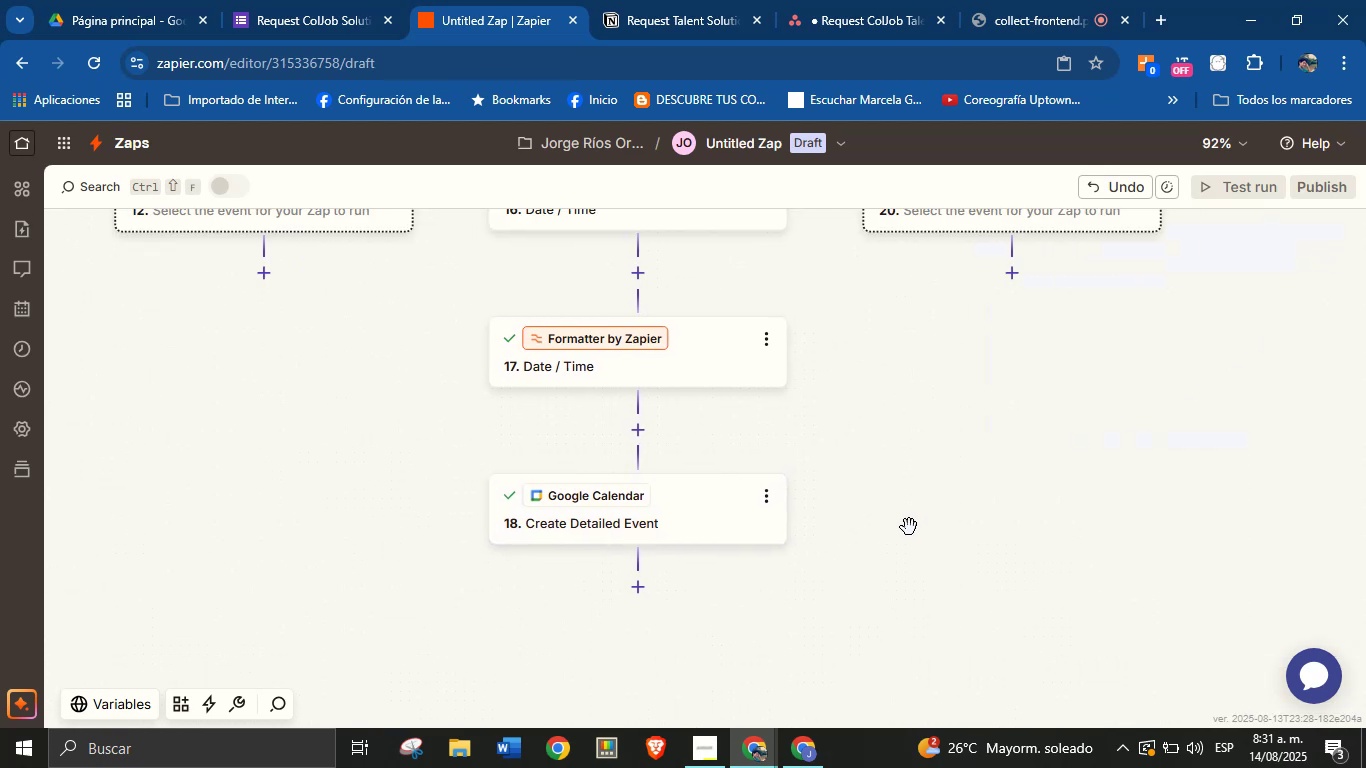 
left_click_drag(start_coordinate=[993, 438], to_coordinate=[929, 546])
 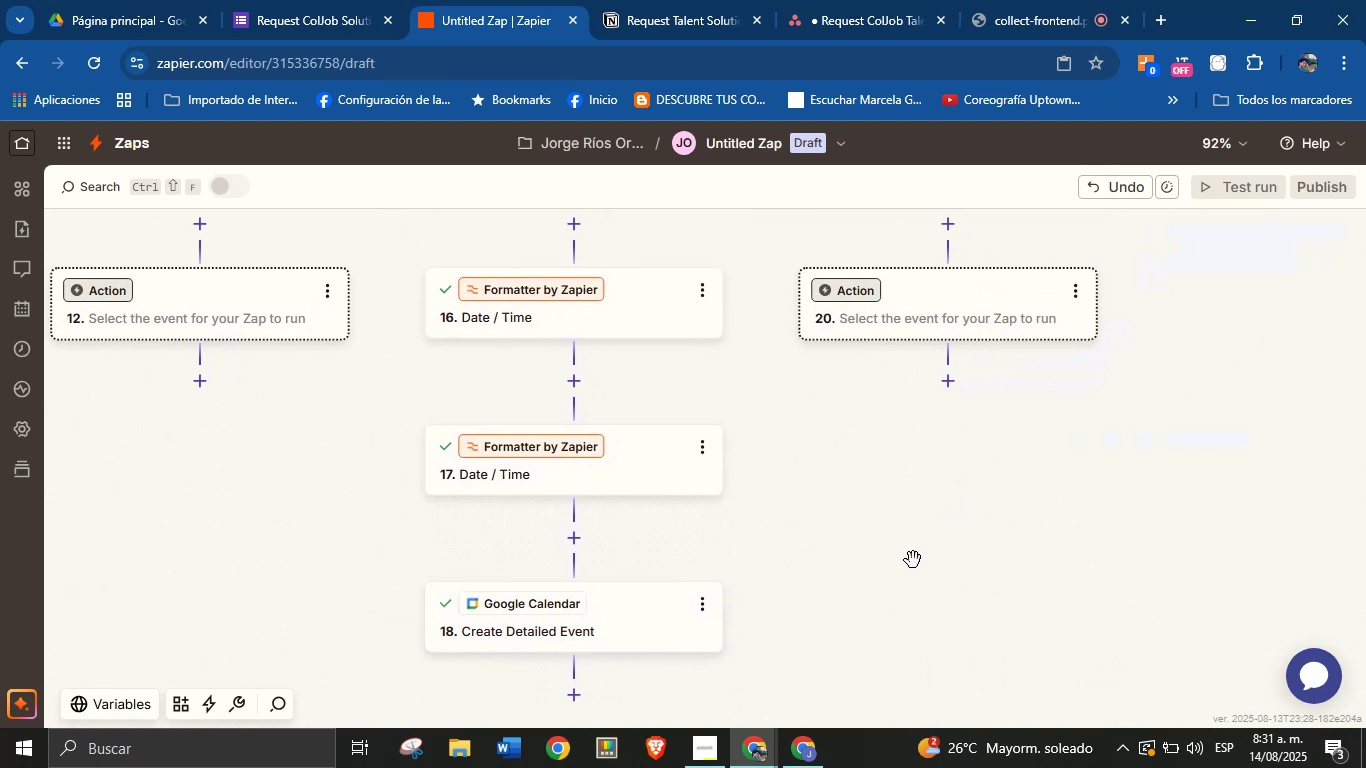 
left_click_drag(start_coordinate=[859, 589], to_coordinate=[921, 498])
 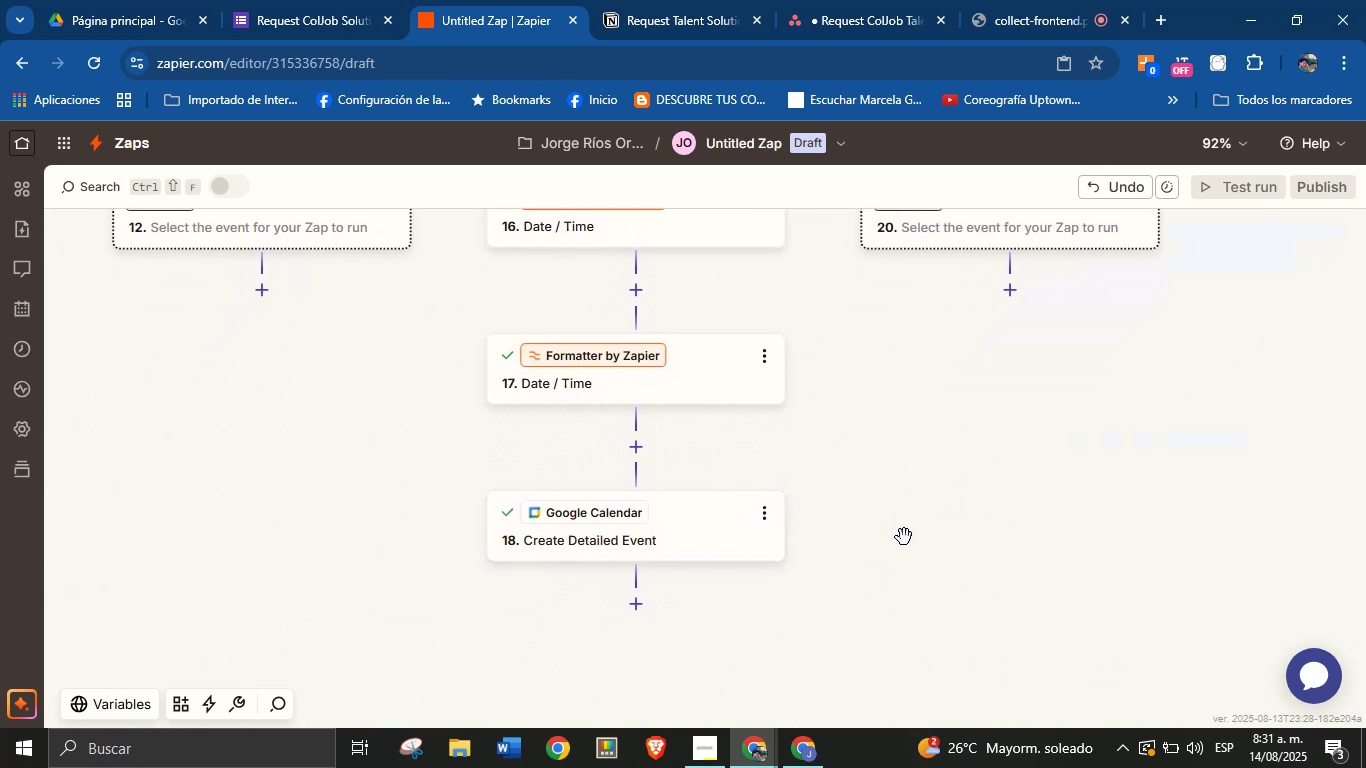 
left_click_drag(start_coordinate=[897, 578], to_coordinate=[931, 524])
 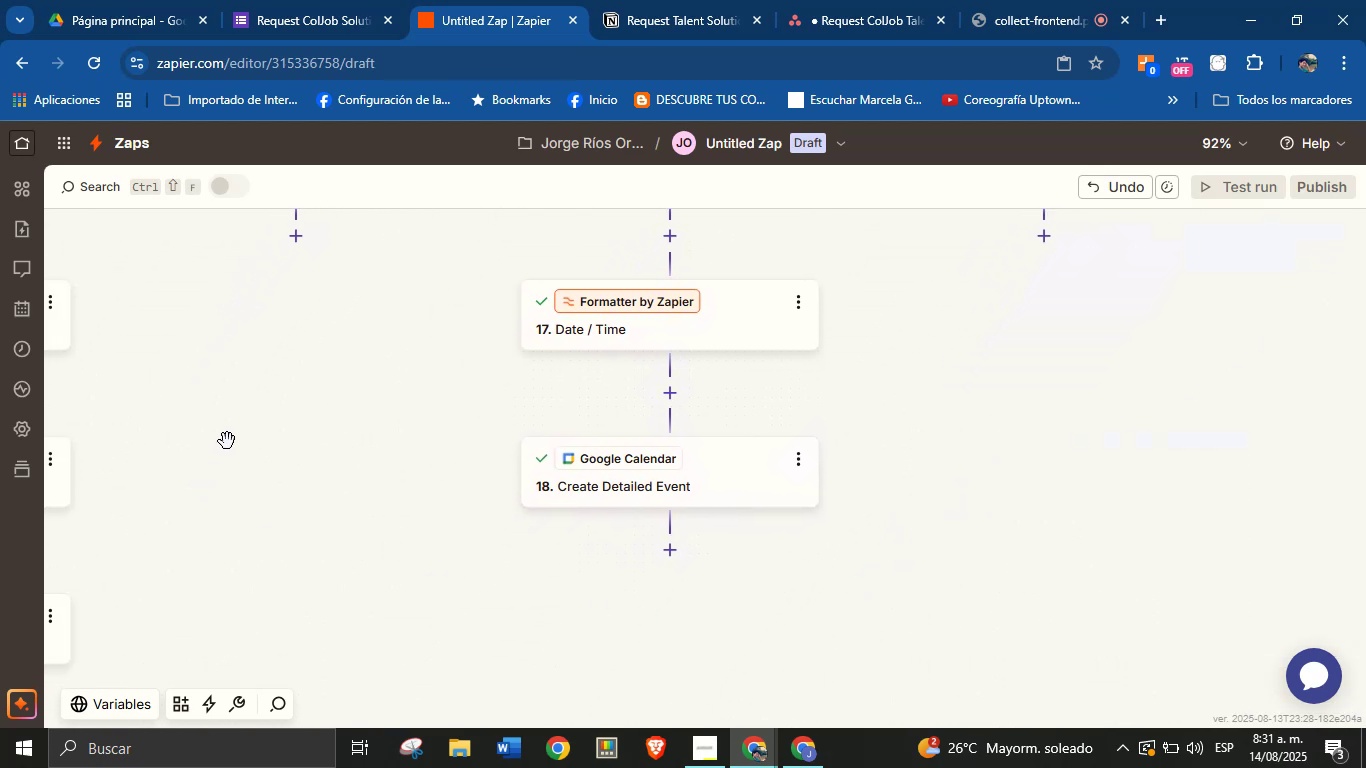 
left_click_drag(start_coordinate=[296, 405], to_coordinate=[269, 545])
 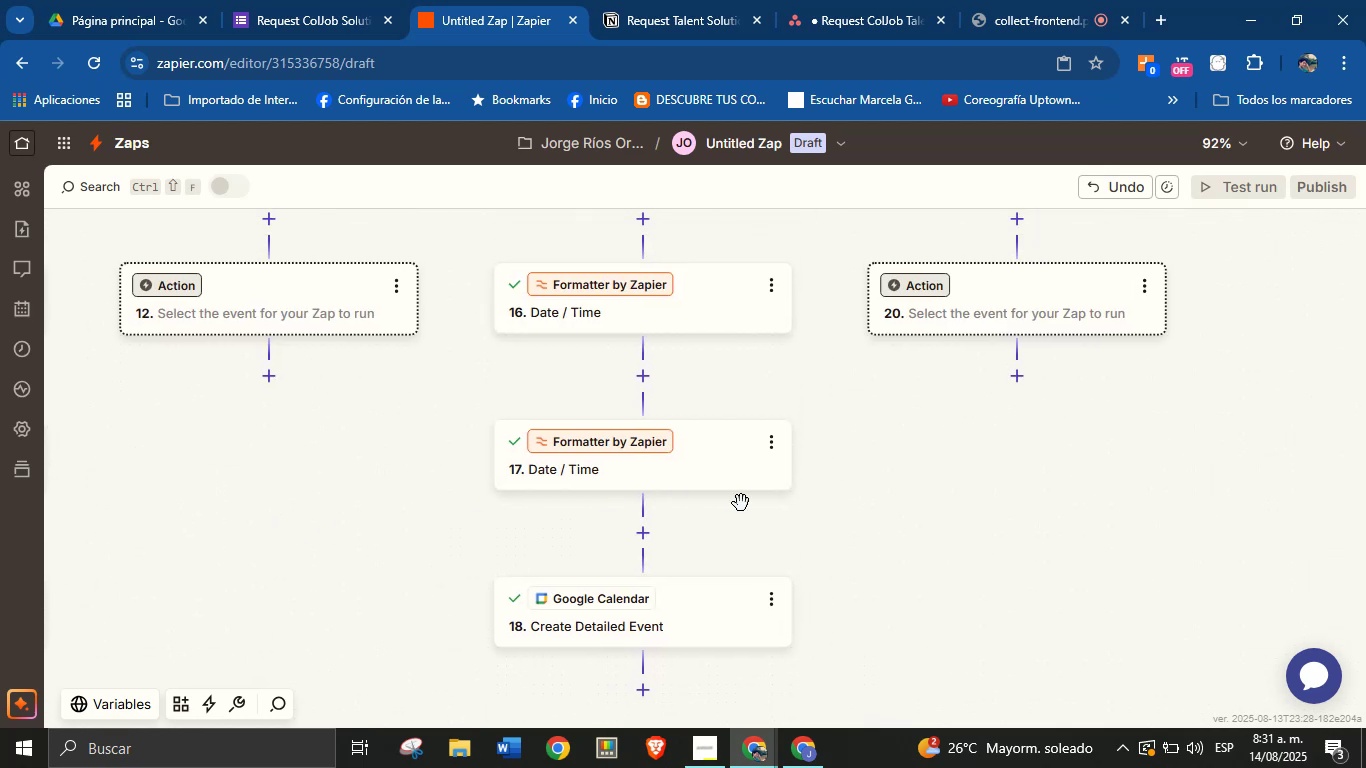 
left_click_drag(start_coordinate=[883, 479], to_coordinate=[740, 573])
 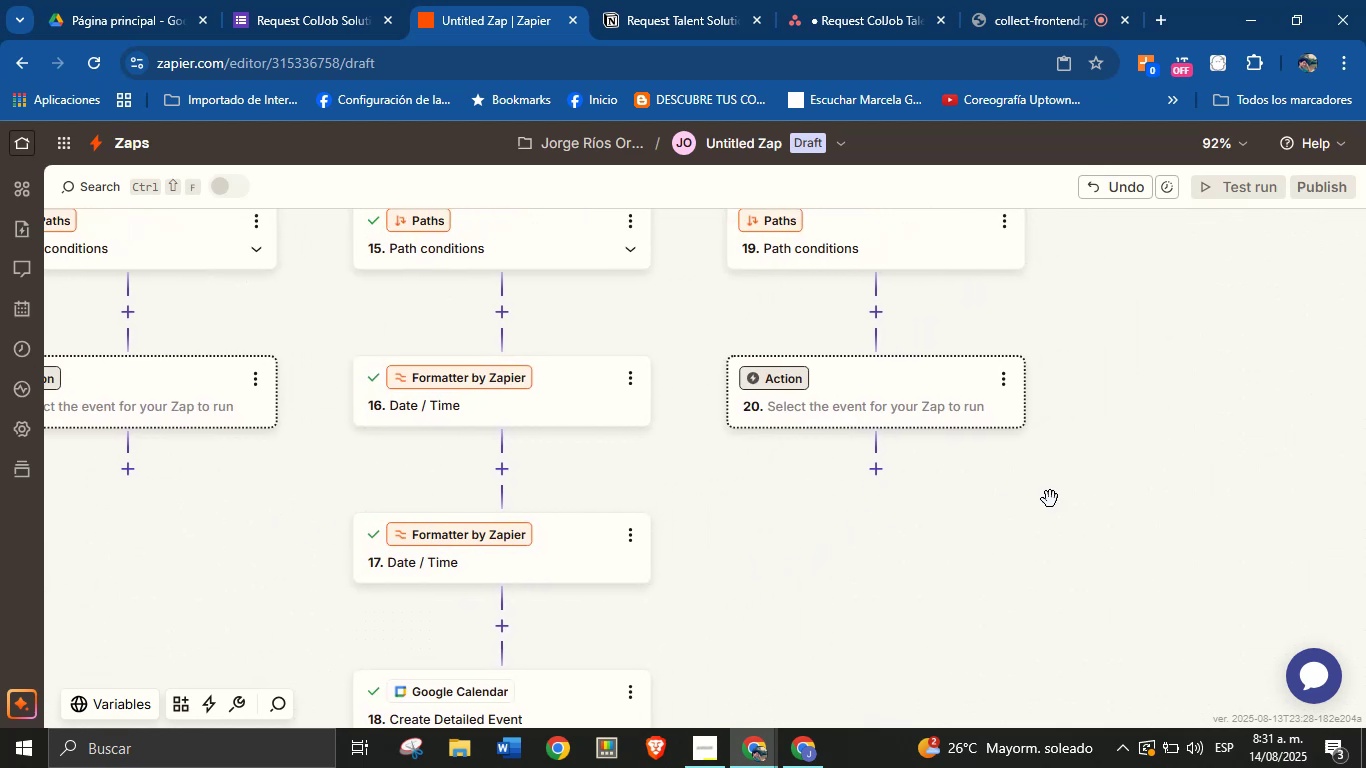 
left_click_drag(start_coordinate=[1104, 466], to_coordinate=[1204, 437])
 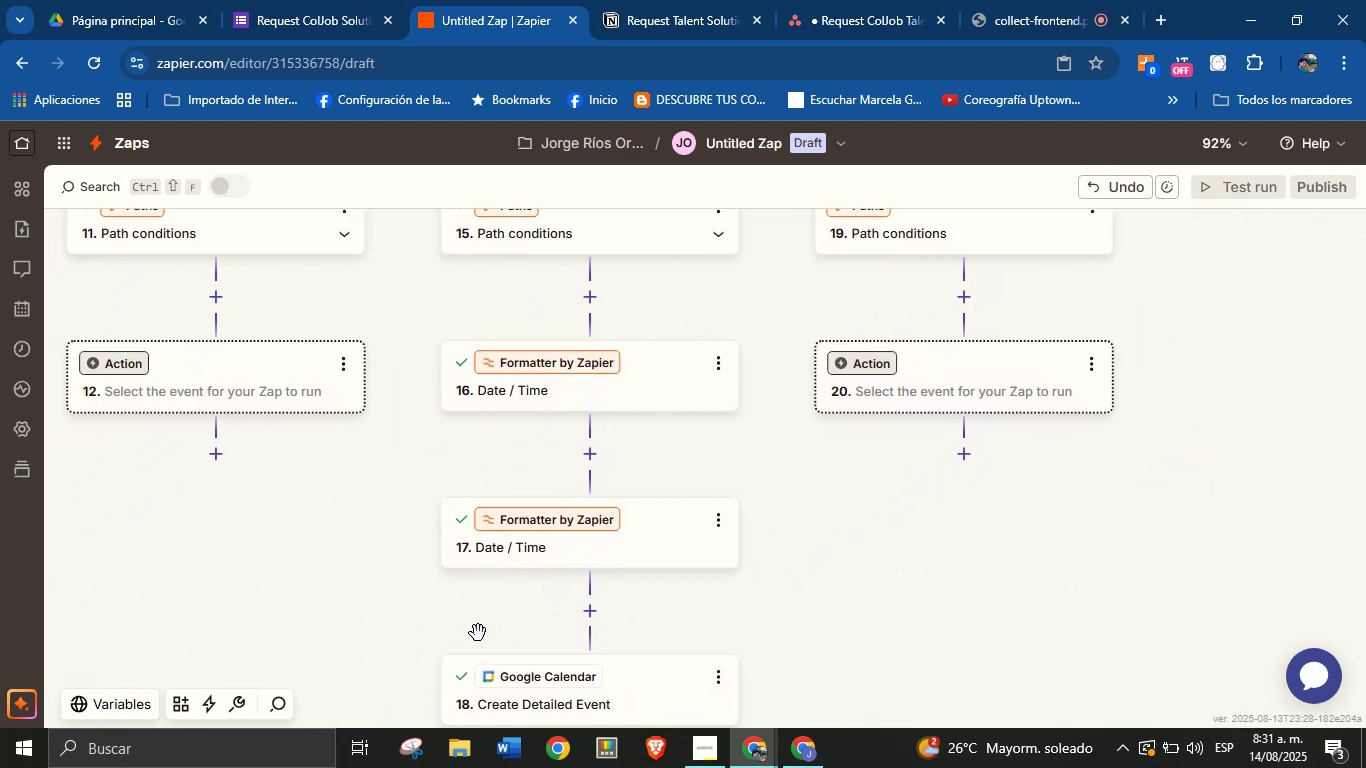 
left_click_drag(start_coordinate=[442, 632], to_coordinate=[755, 473])
 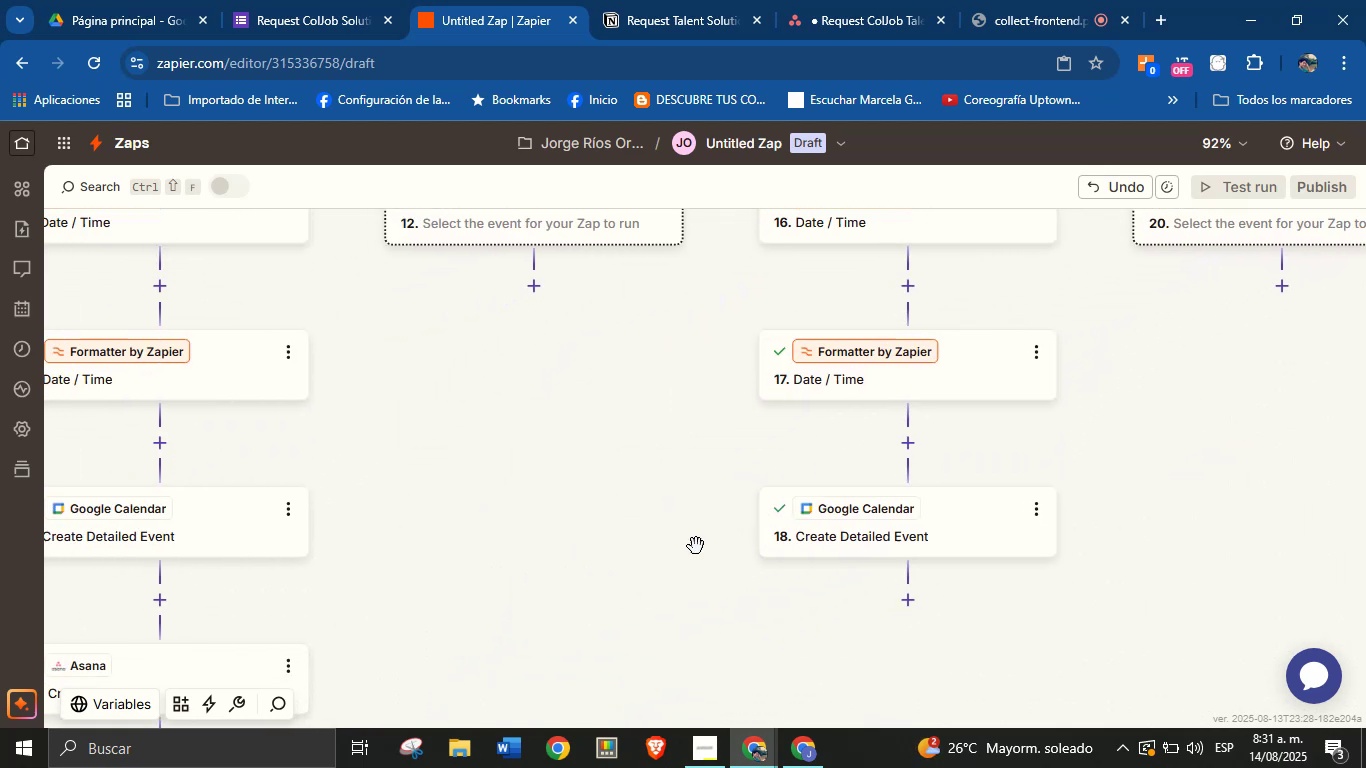 
left_click_drag(start_coordinate=[631, 589], to_coordinate=[695, 521])
 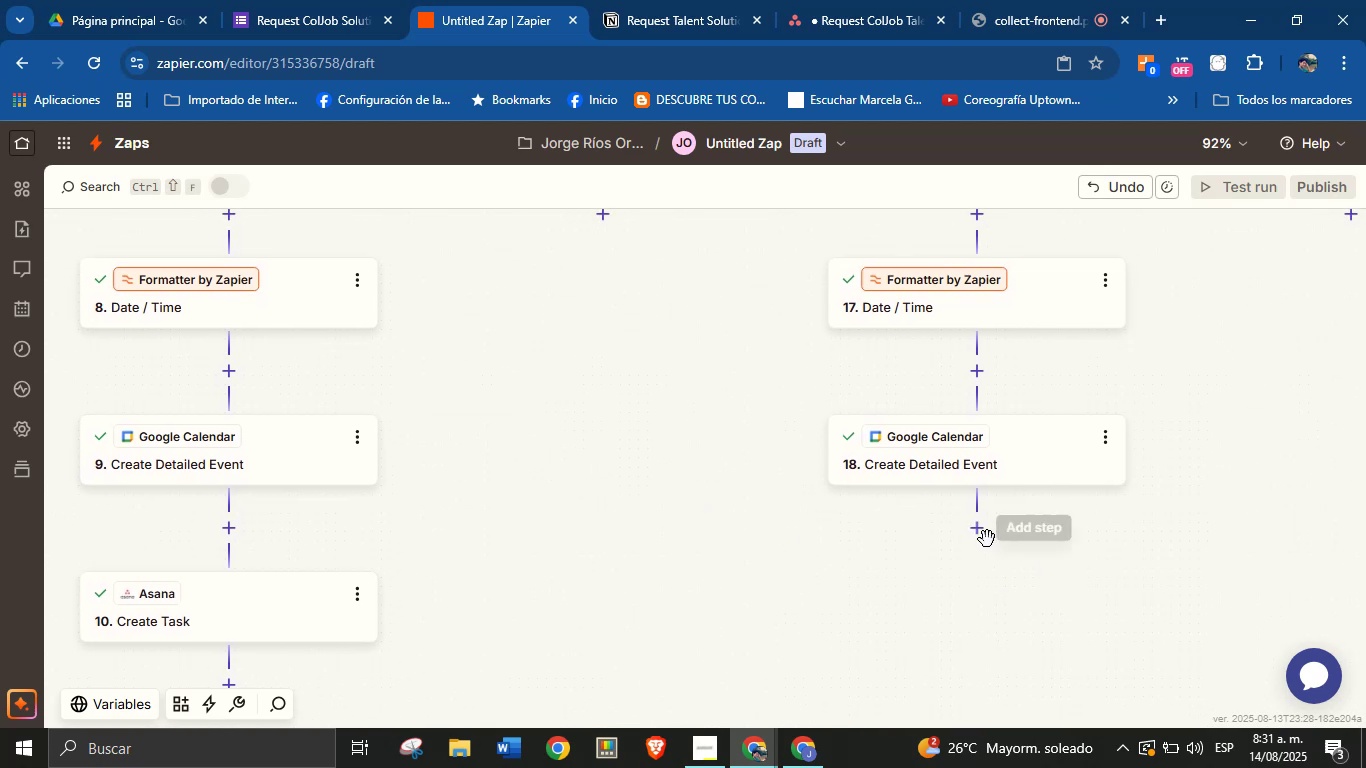 
left_click([986, 536])
 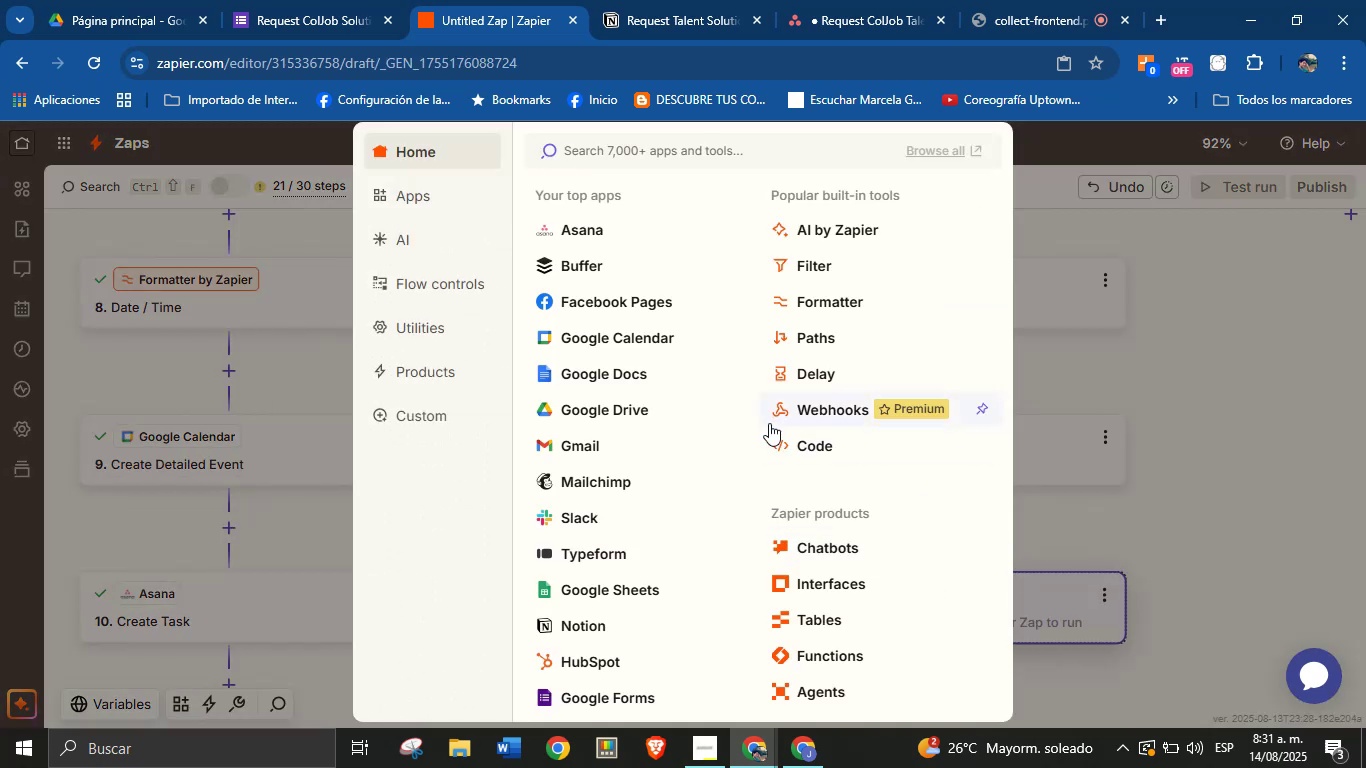 
left_click([617, 228])
 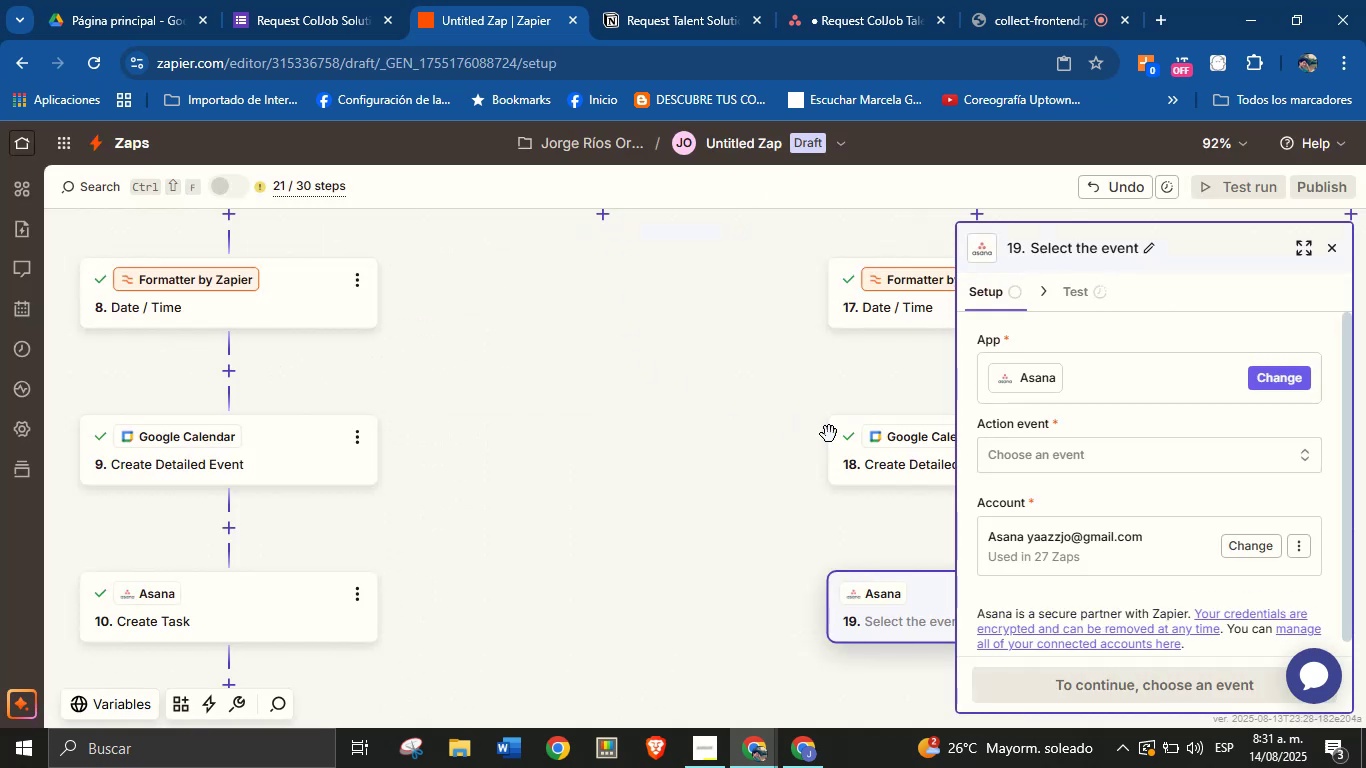 
left_click([881, 465])
 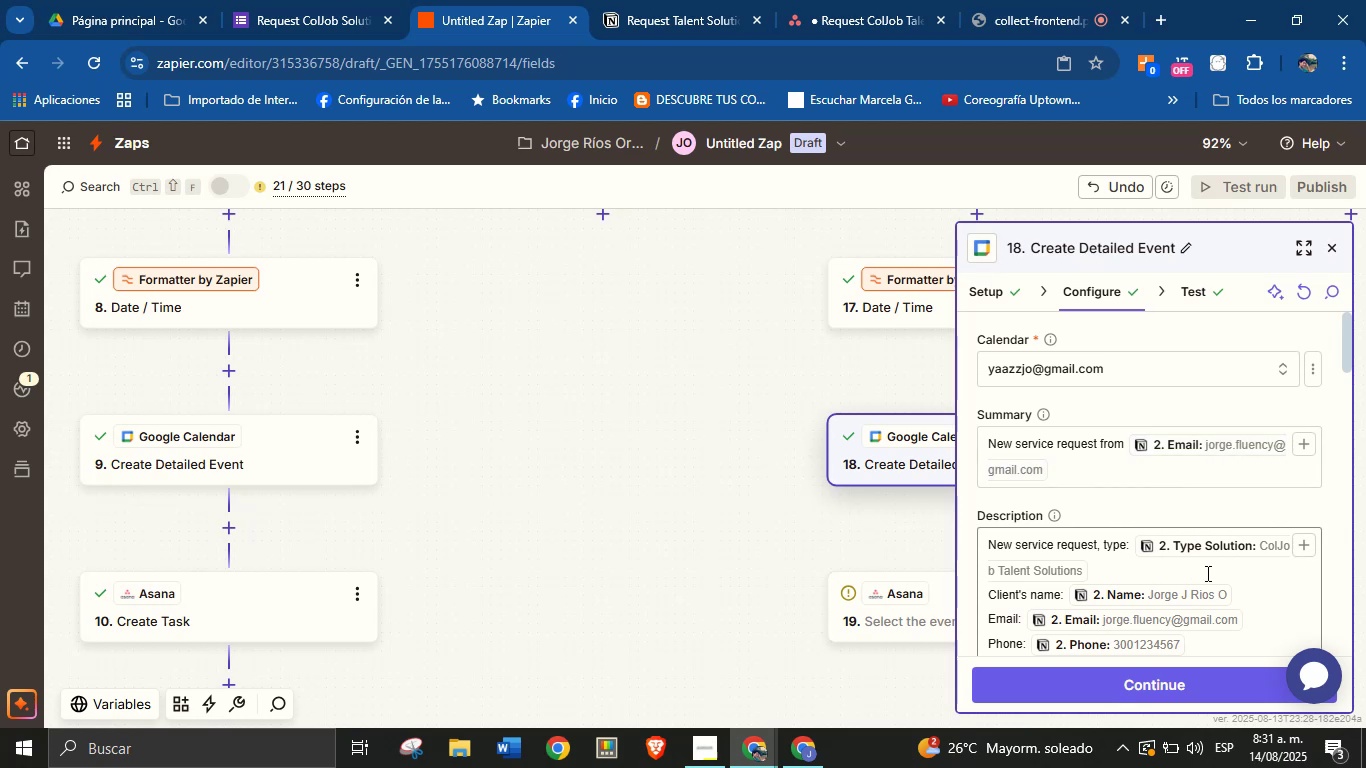 
left_click_drag(start_coordinate=[848, 541], to_coordinate=[807, 493])
 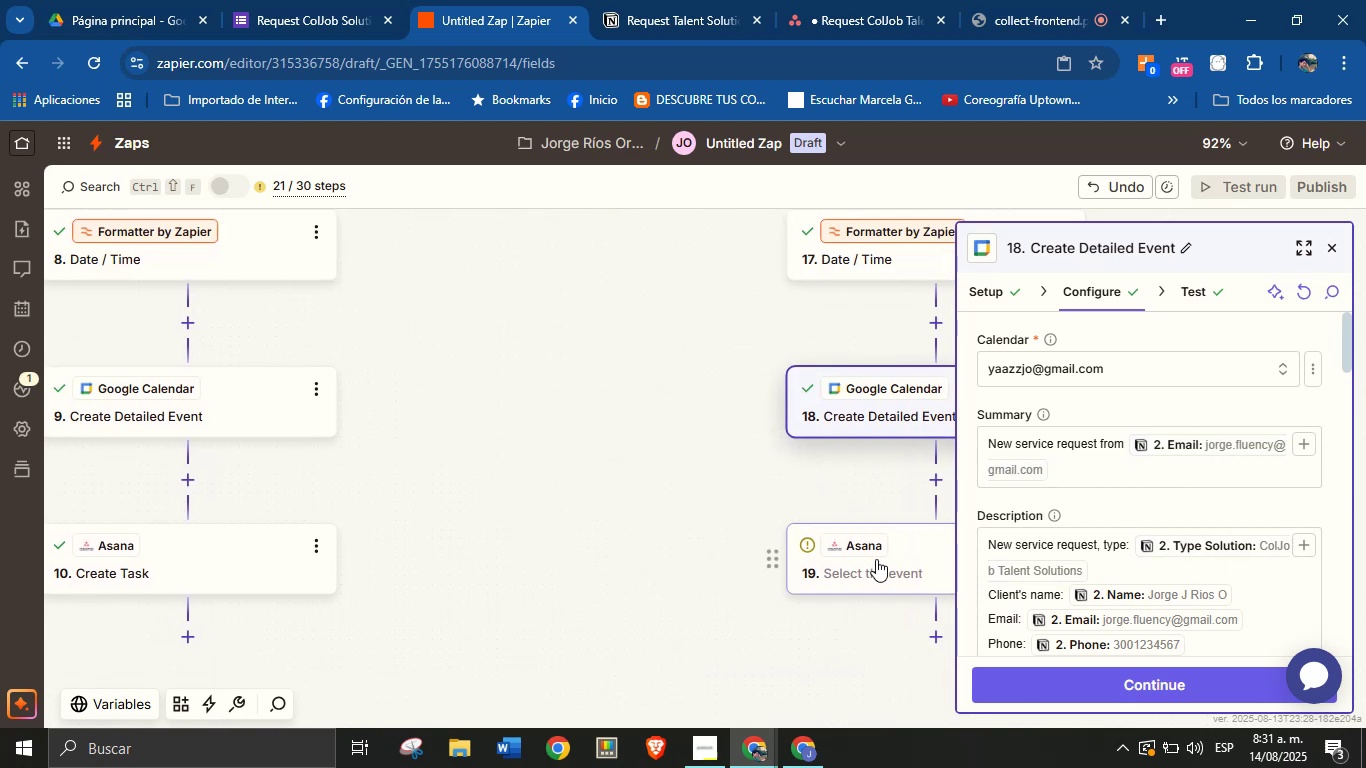 
left_click([881, 552])
 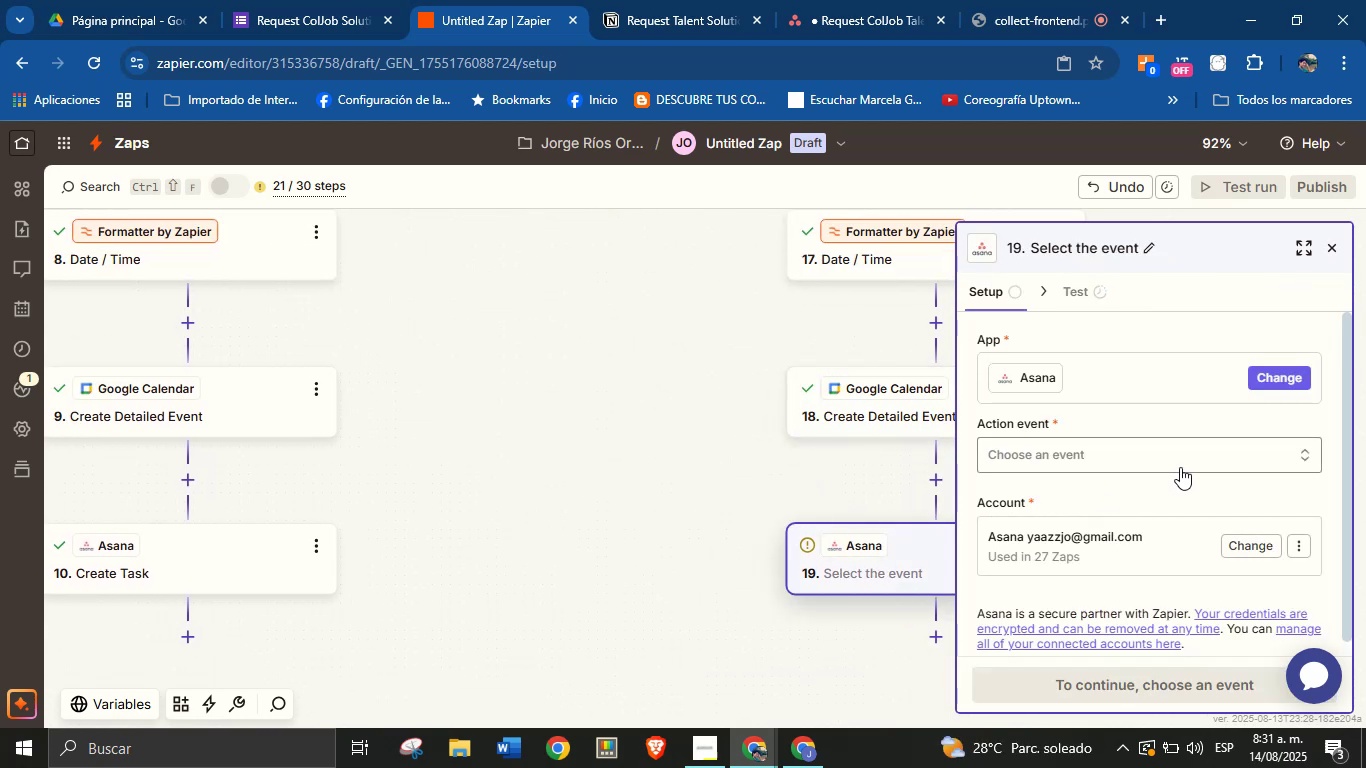 
left_click([1186, 464])
 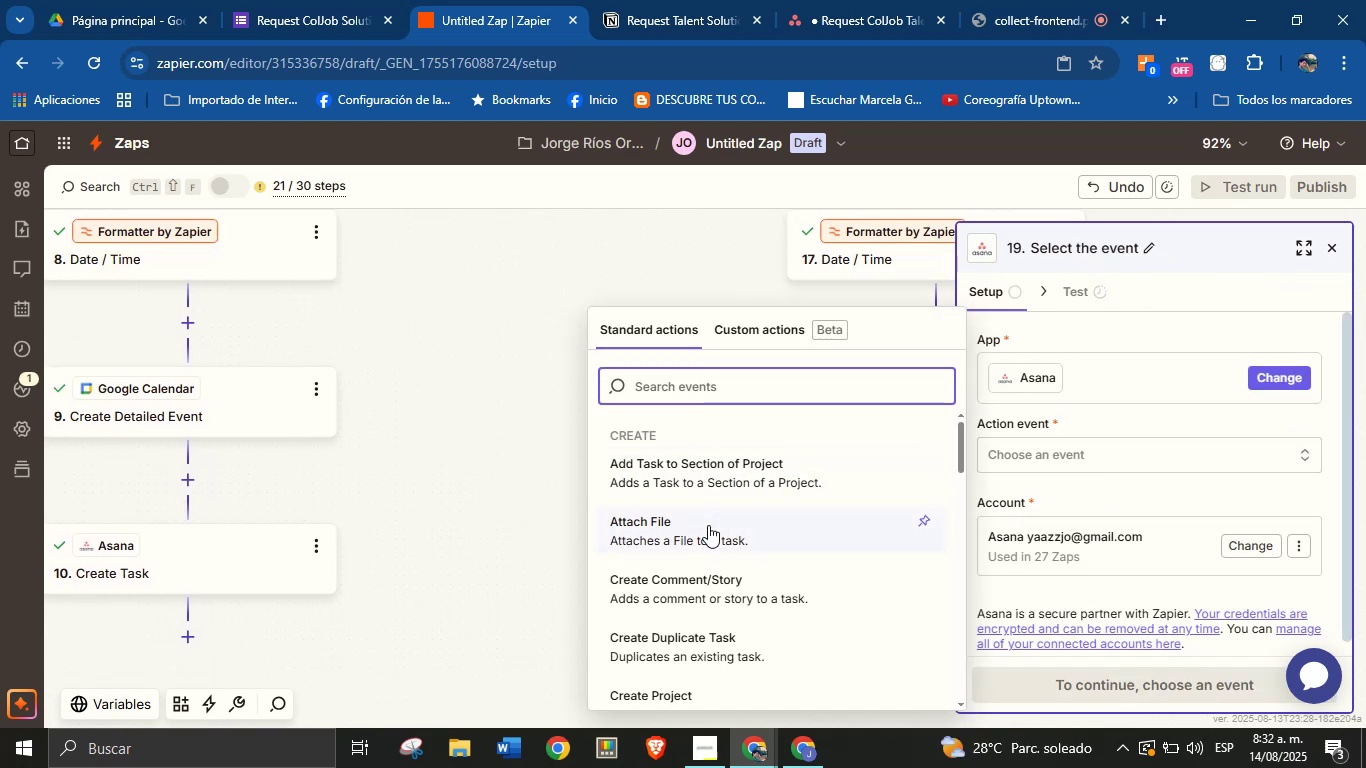 
type(task)
 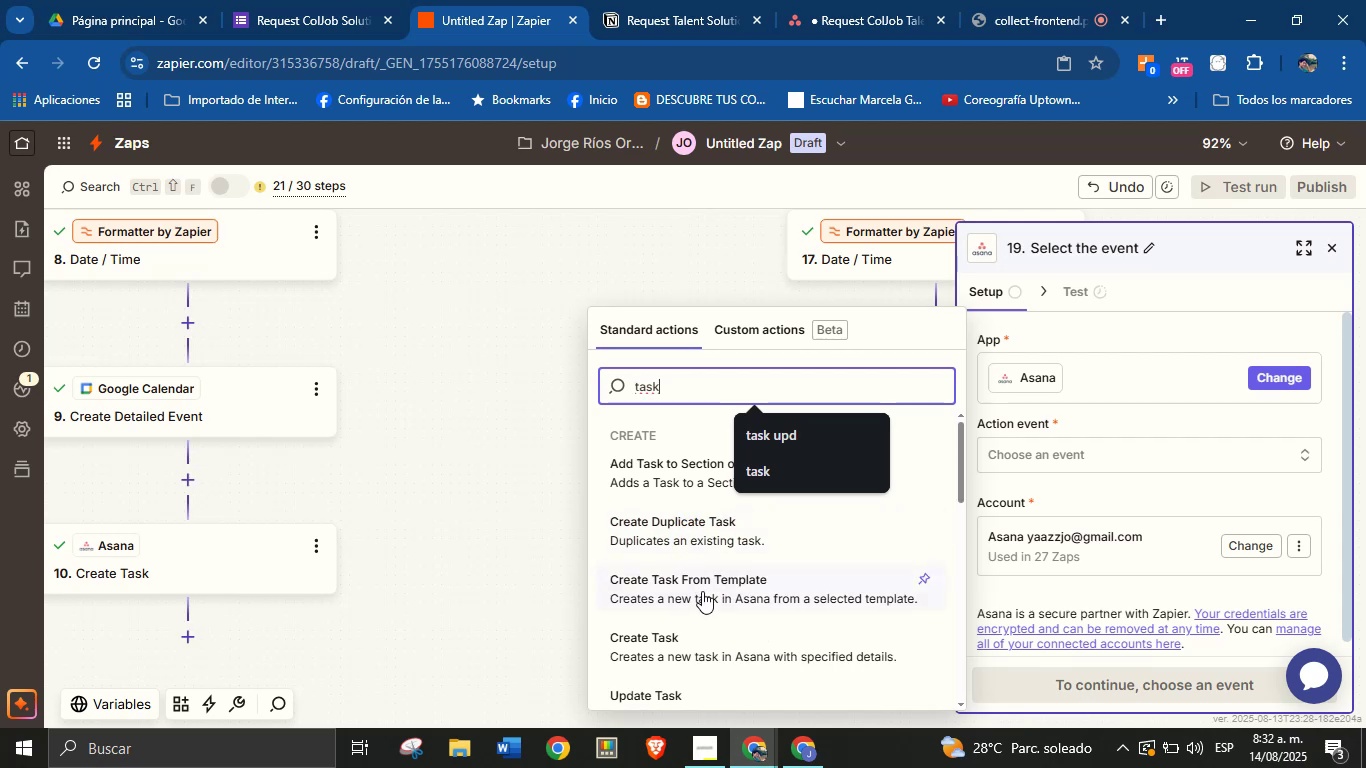 
left_click([683, 646])
 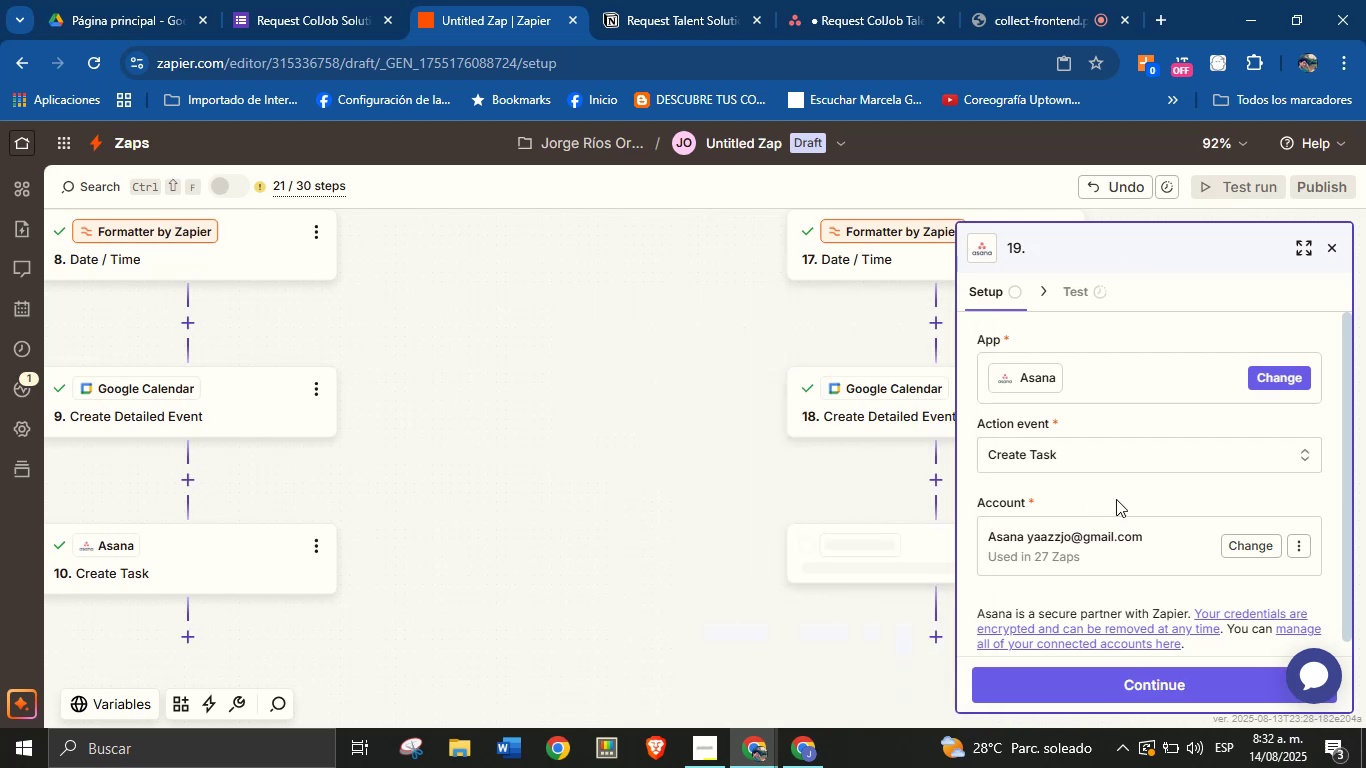 
left_click([1128, 499])
 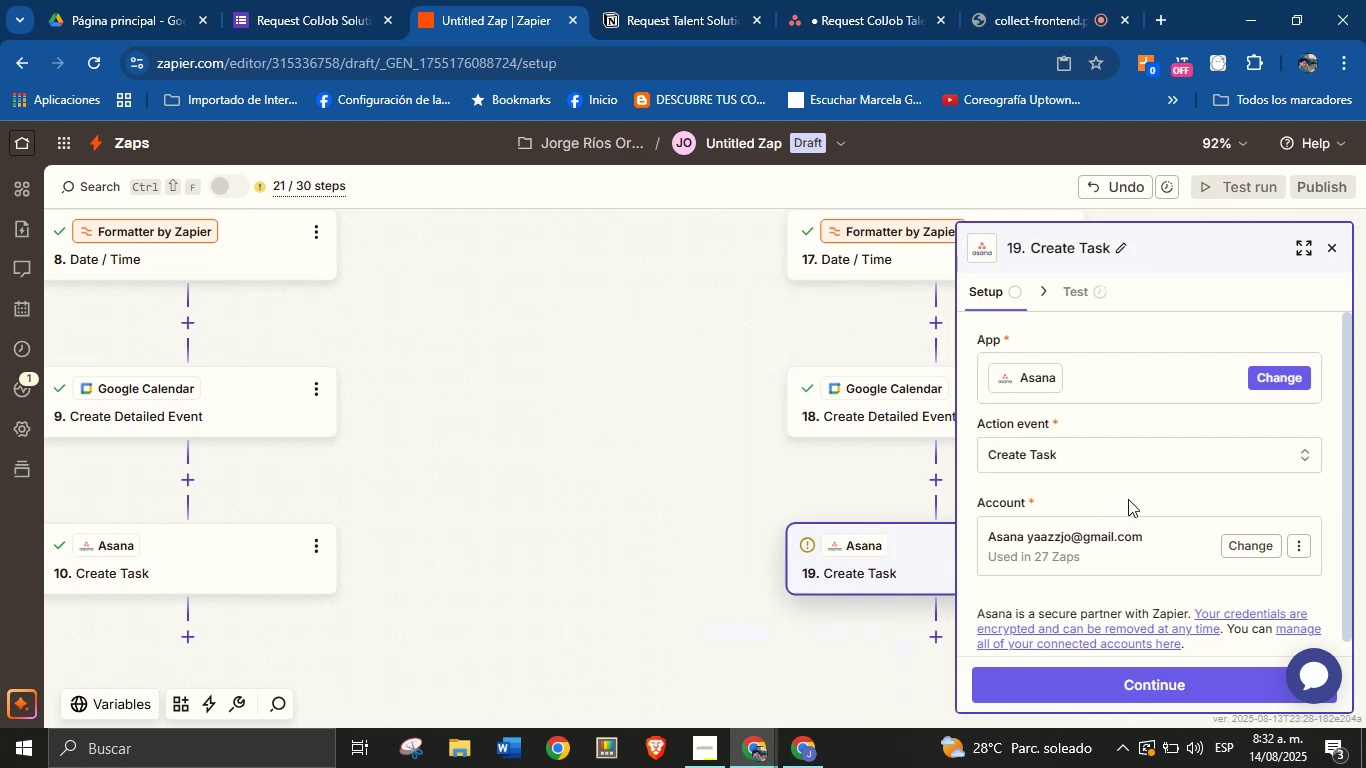 
scroll: coordinate [1131, 495], scroll_direction: down, amount: 1.0
 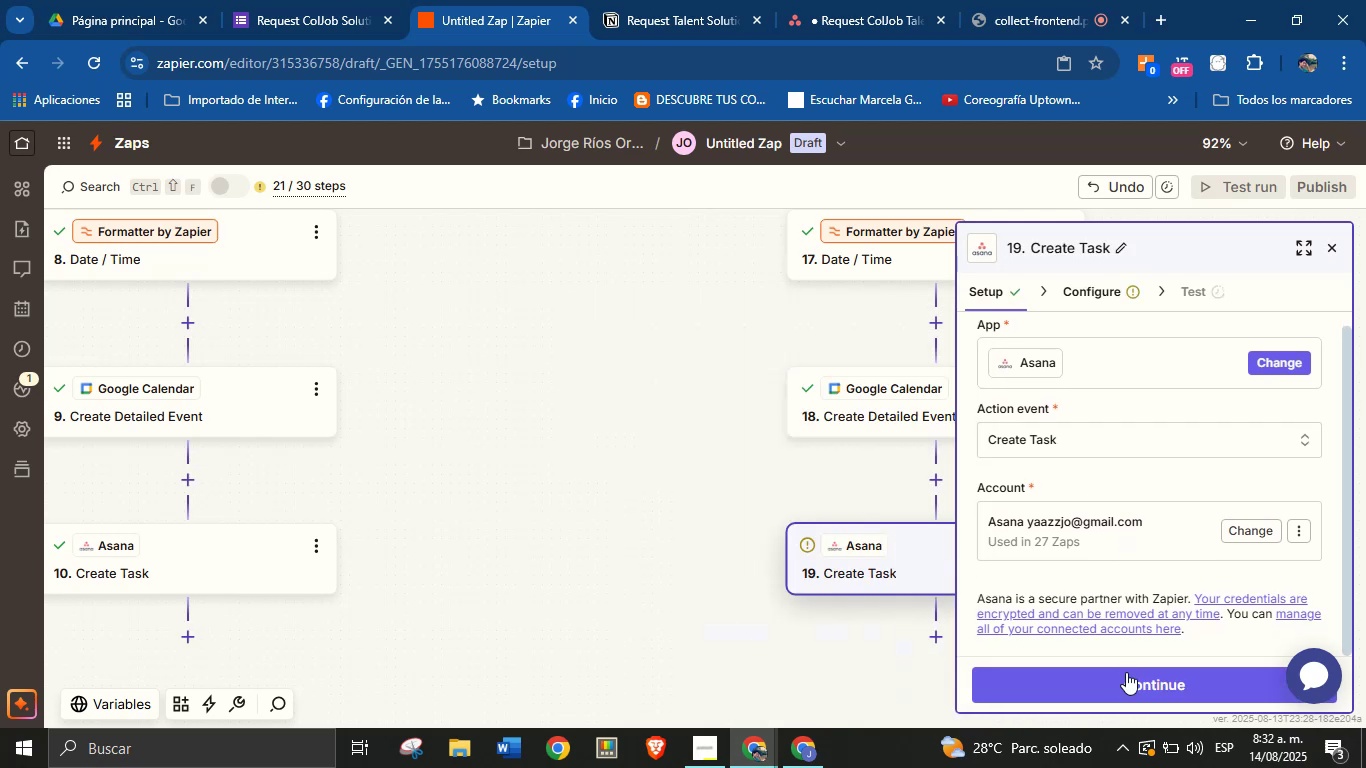 
left_click([1129, 680])
 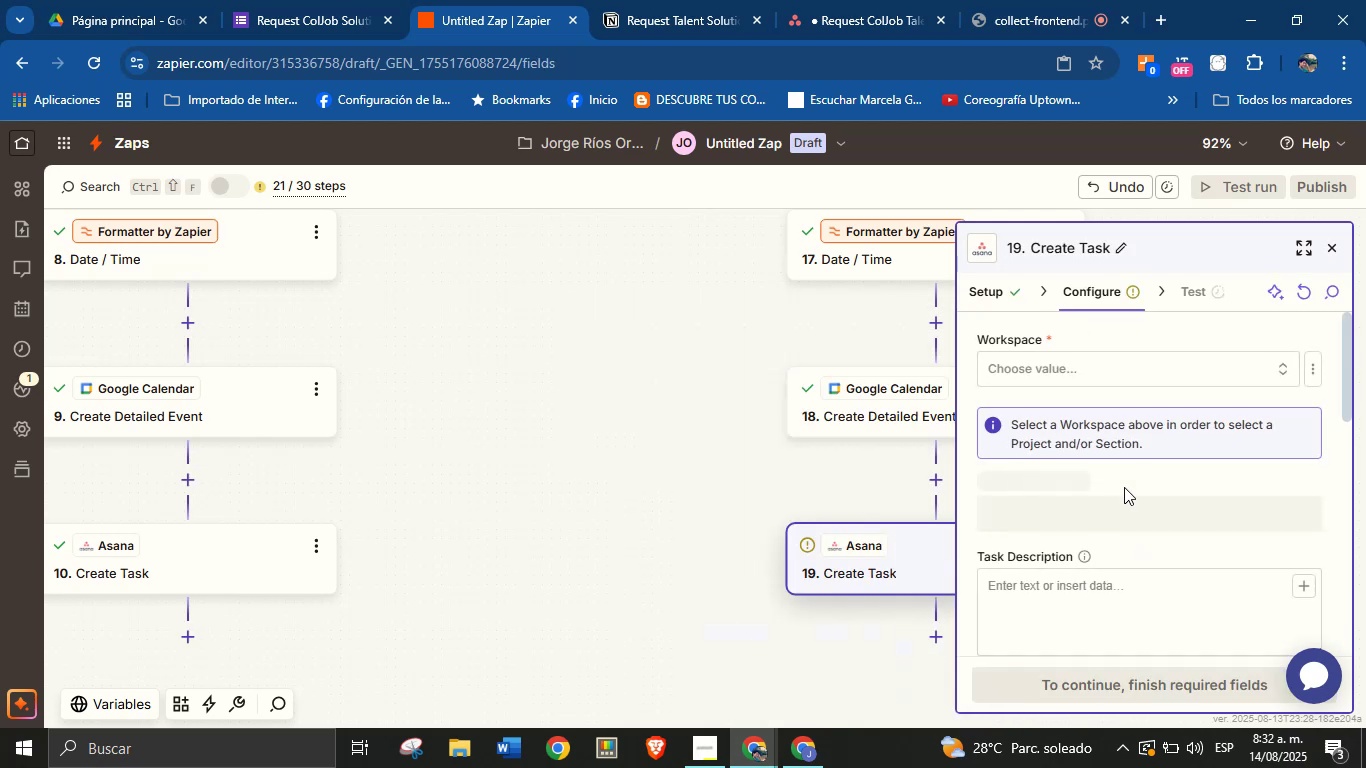 
left_click([1116, 378])
 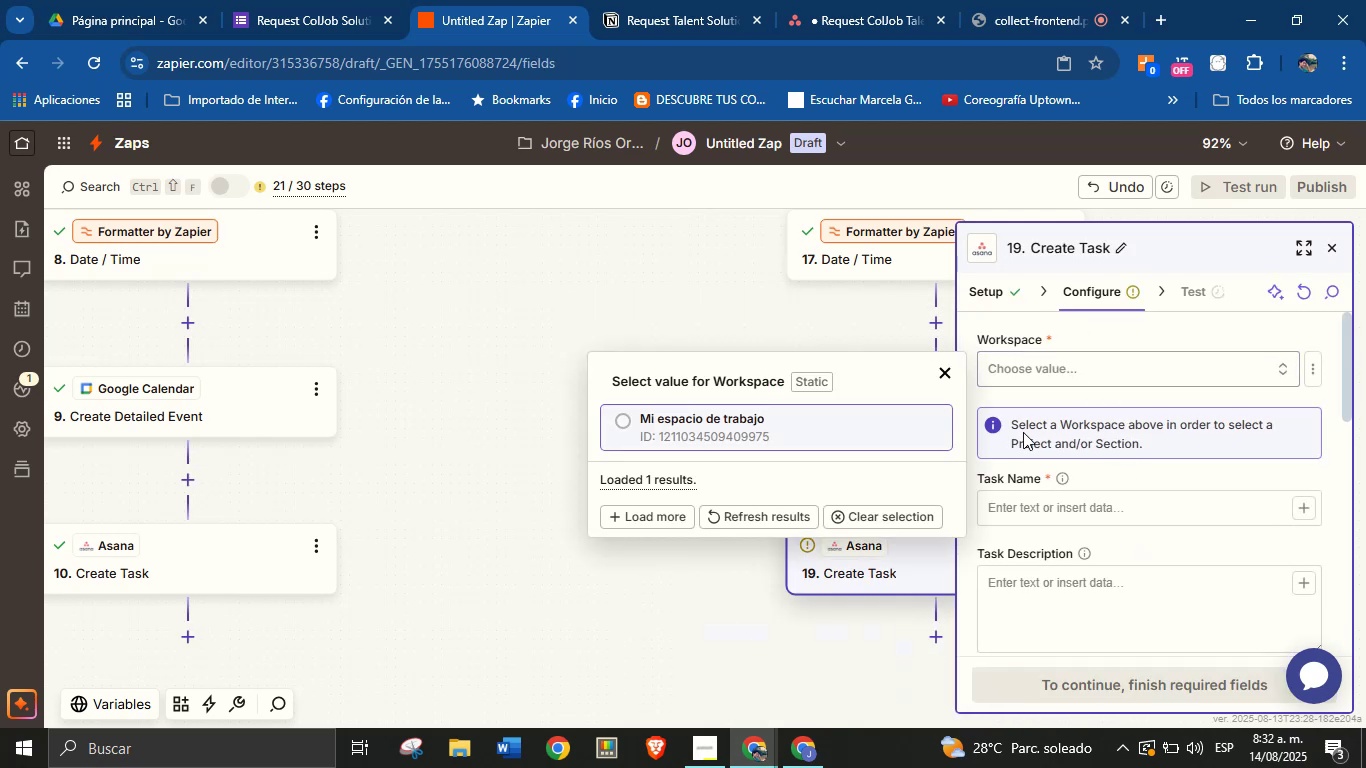 
left_click([892, 425])
 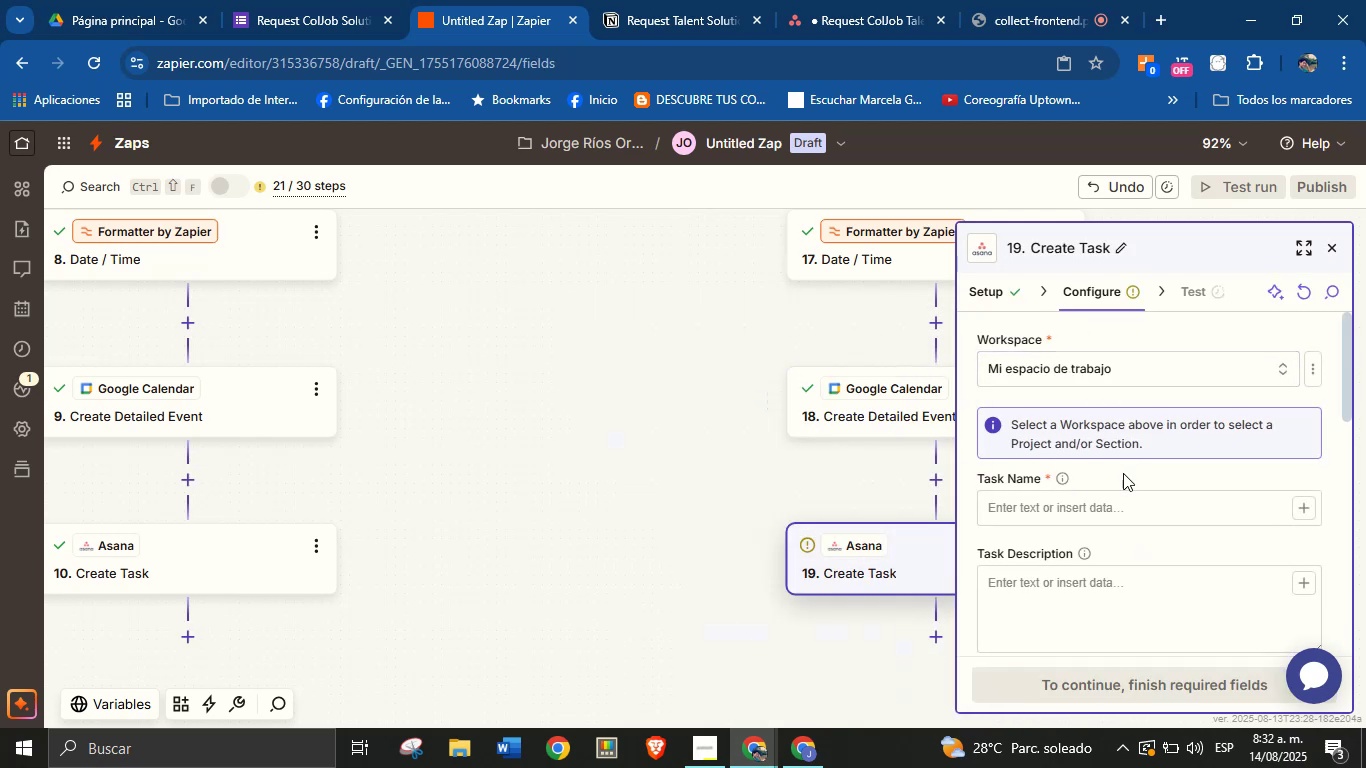 
left_click([1158, 489])
 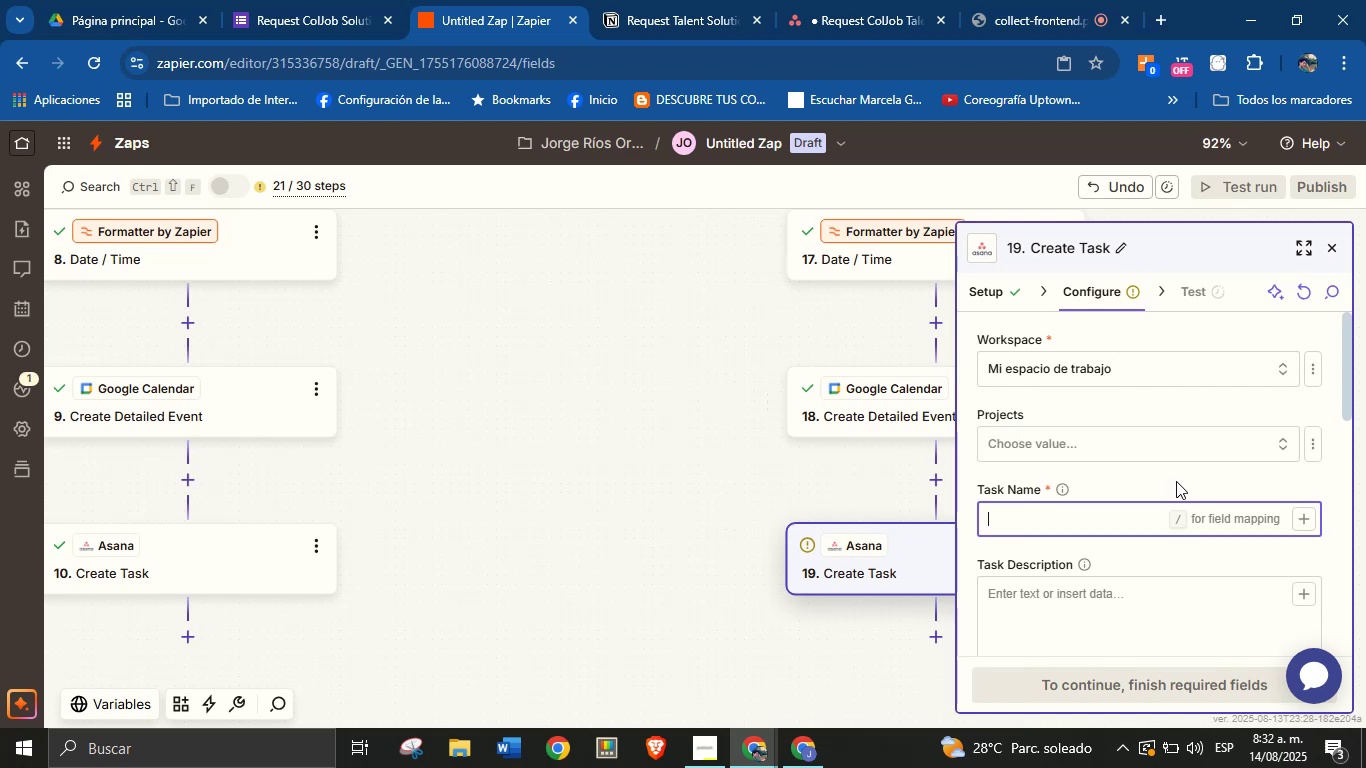 
left_click([1176, 481])
 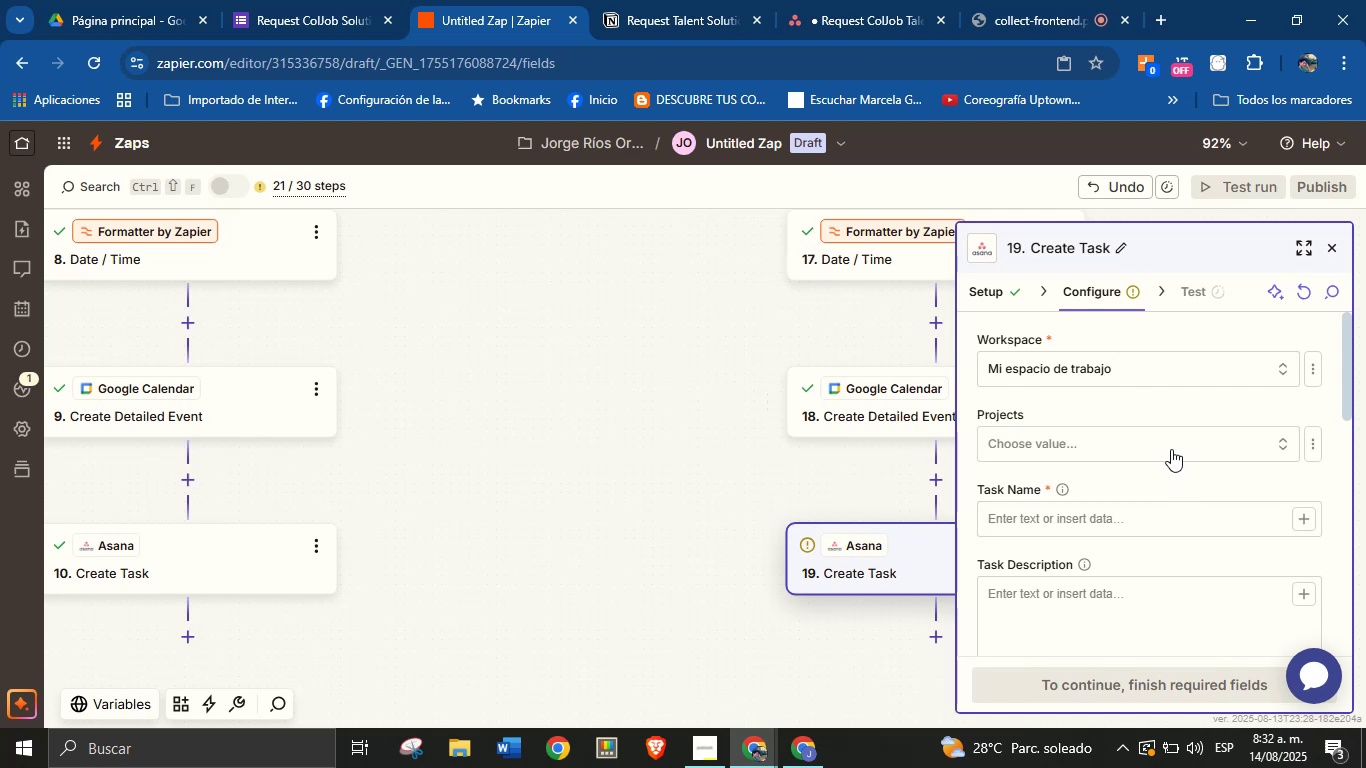 
left_click([1171, 448])
 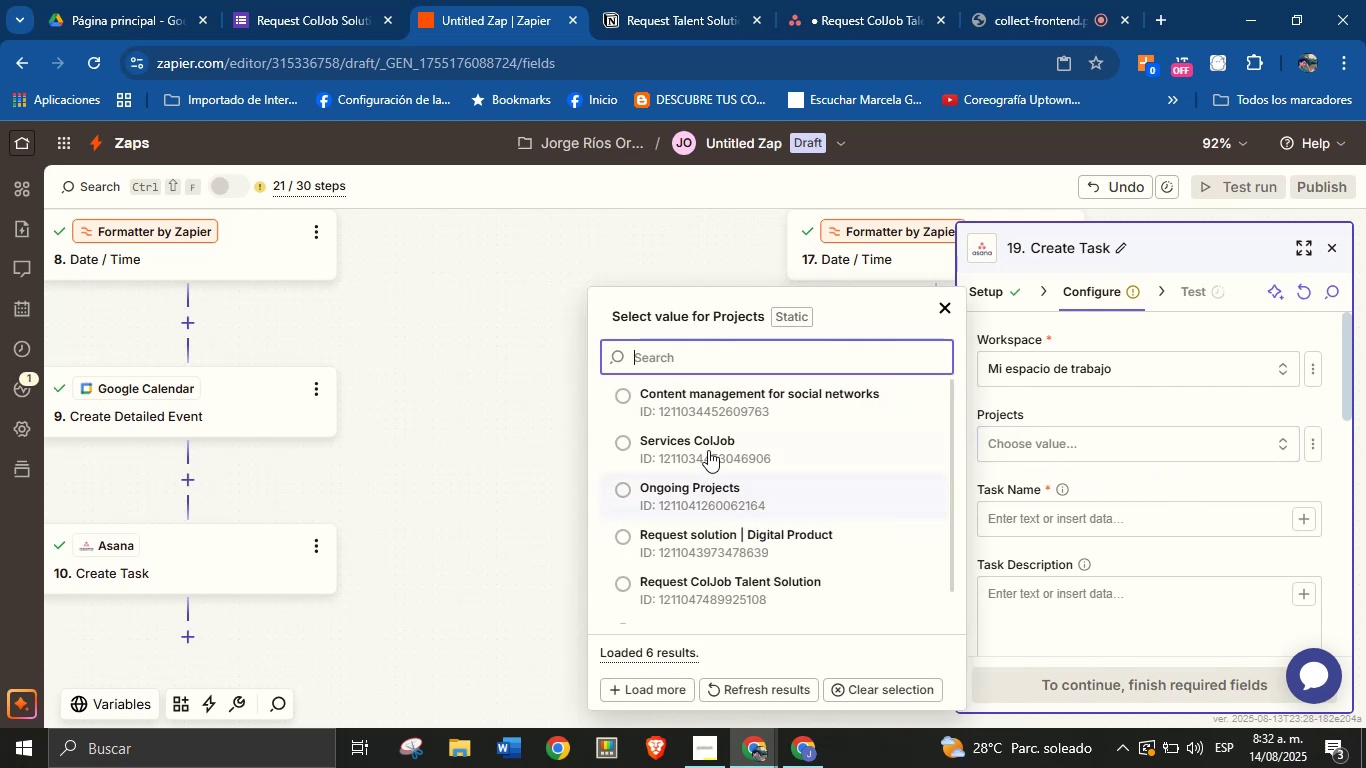 
scroll: coordinate [760, 504], scroll_direction: down, amount: 1.0
 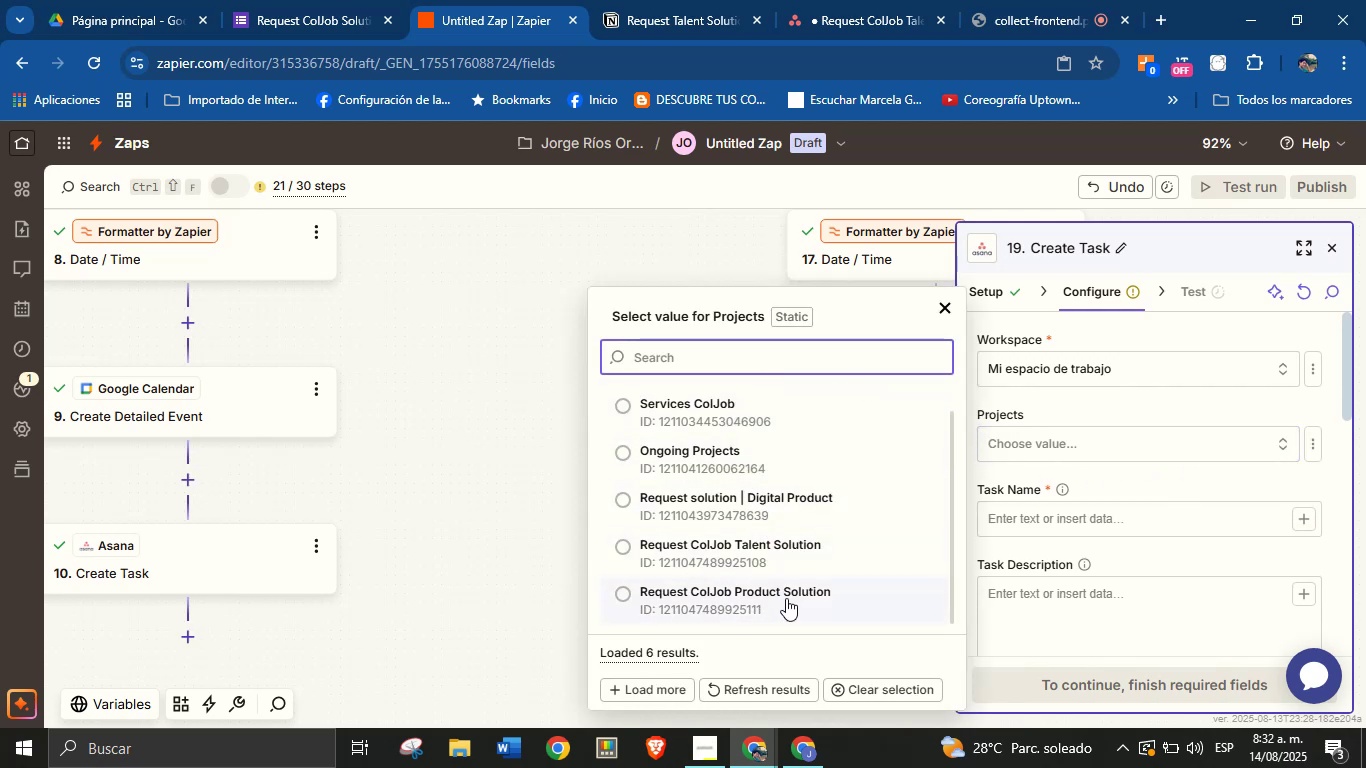 
left_click([786, 597])
 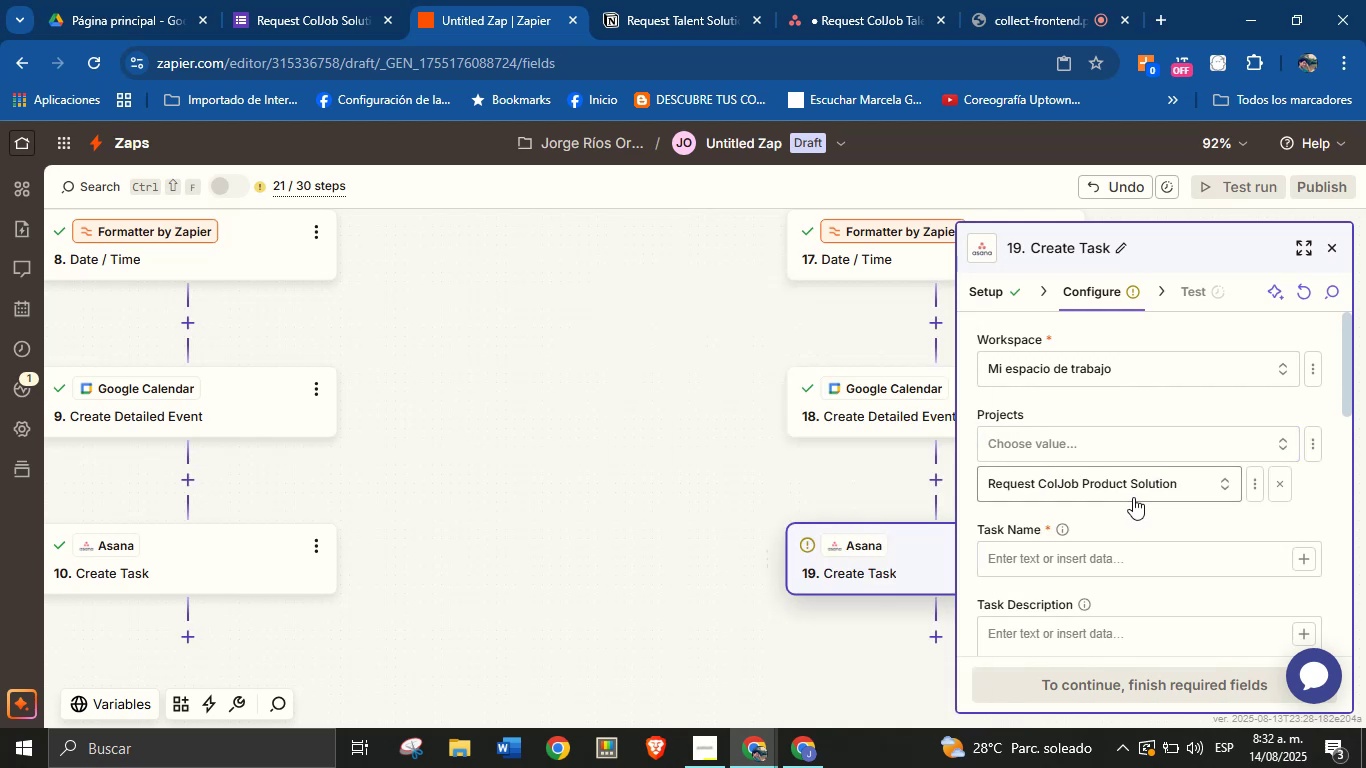 
left_click([1133, 531])
 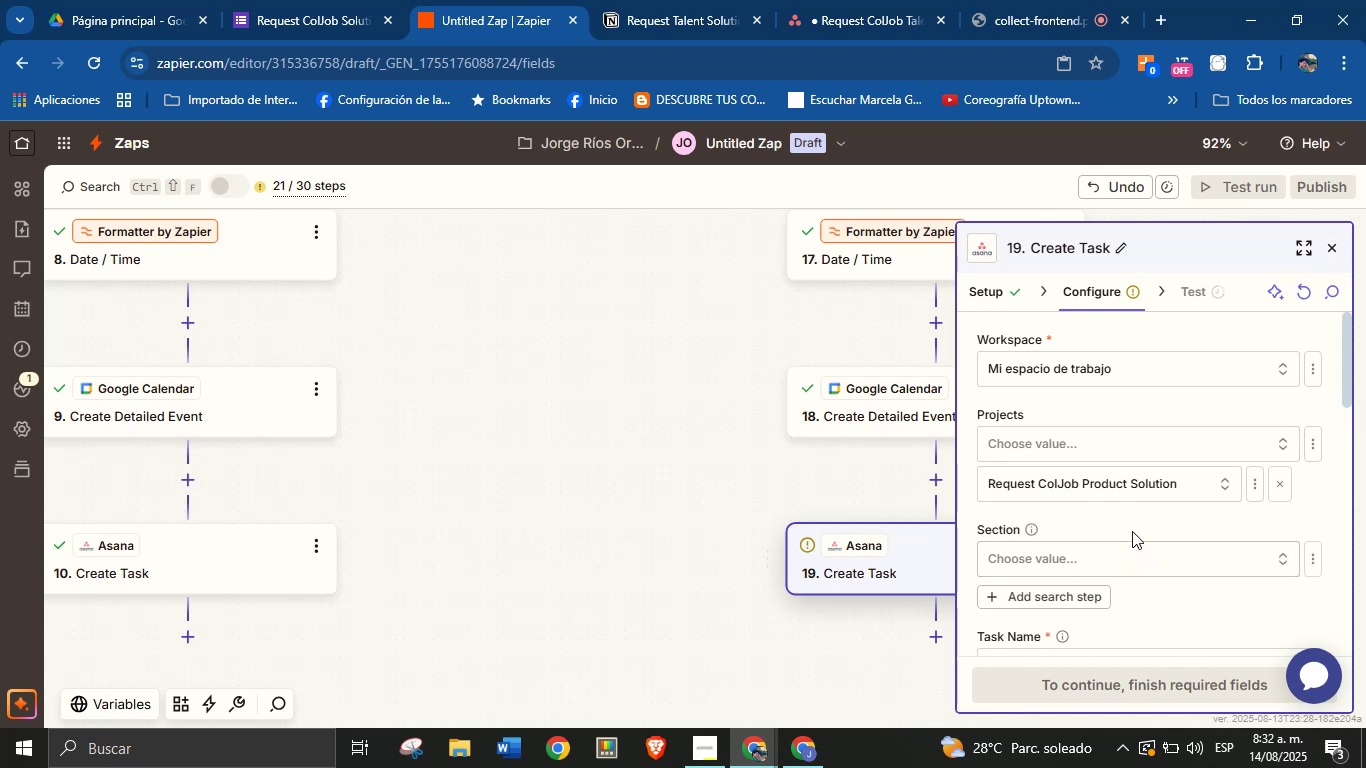 
left_click([1129, 547])
 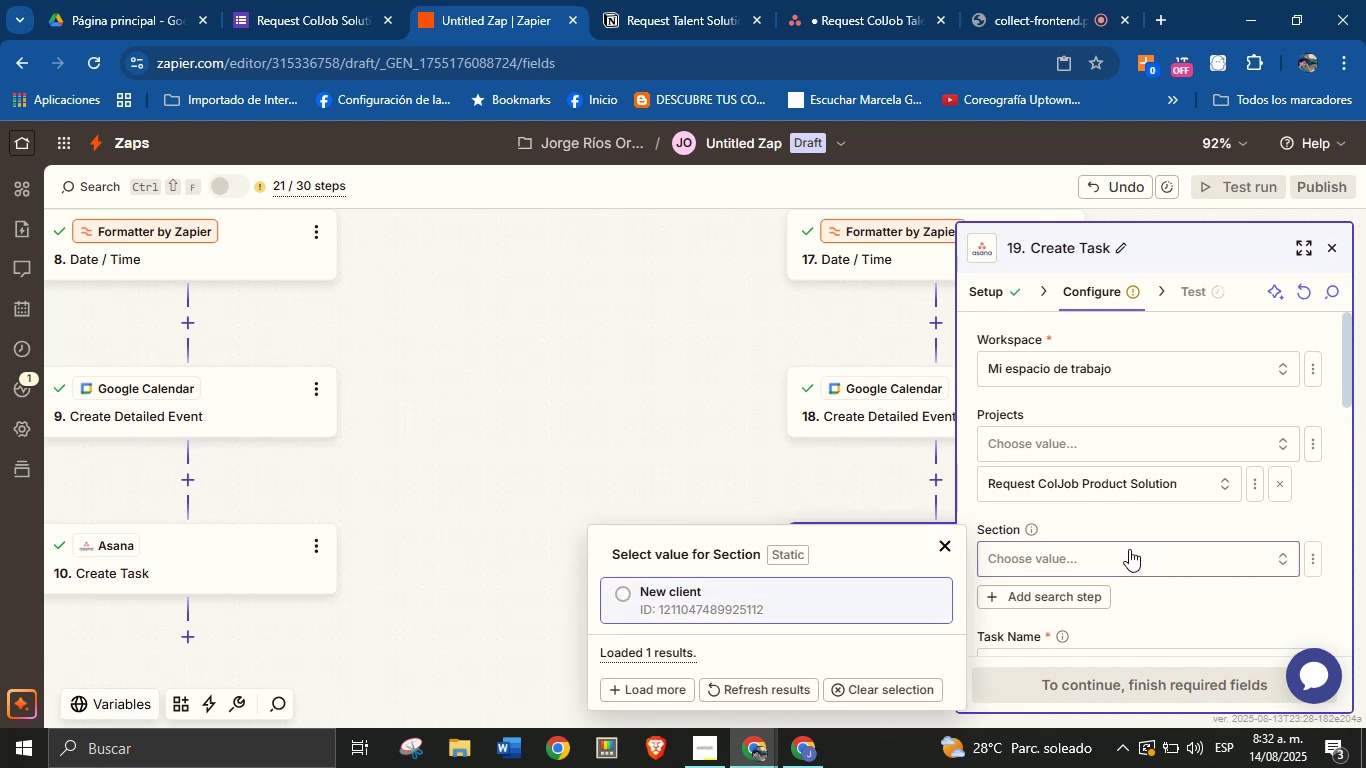 
left_click([818, 605])
 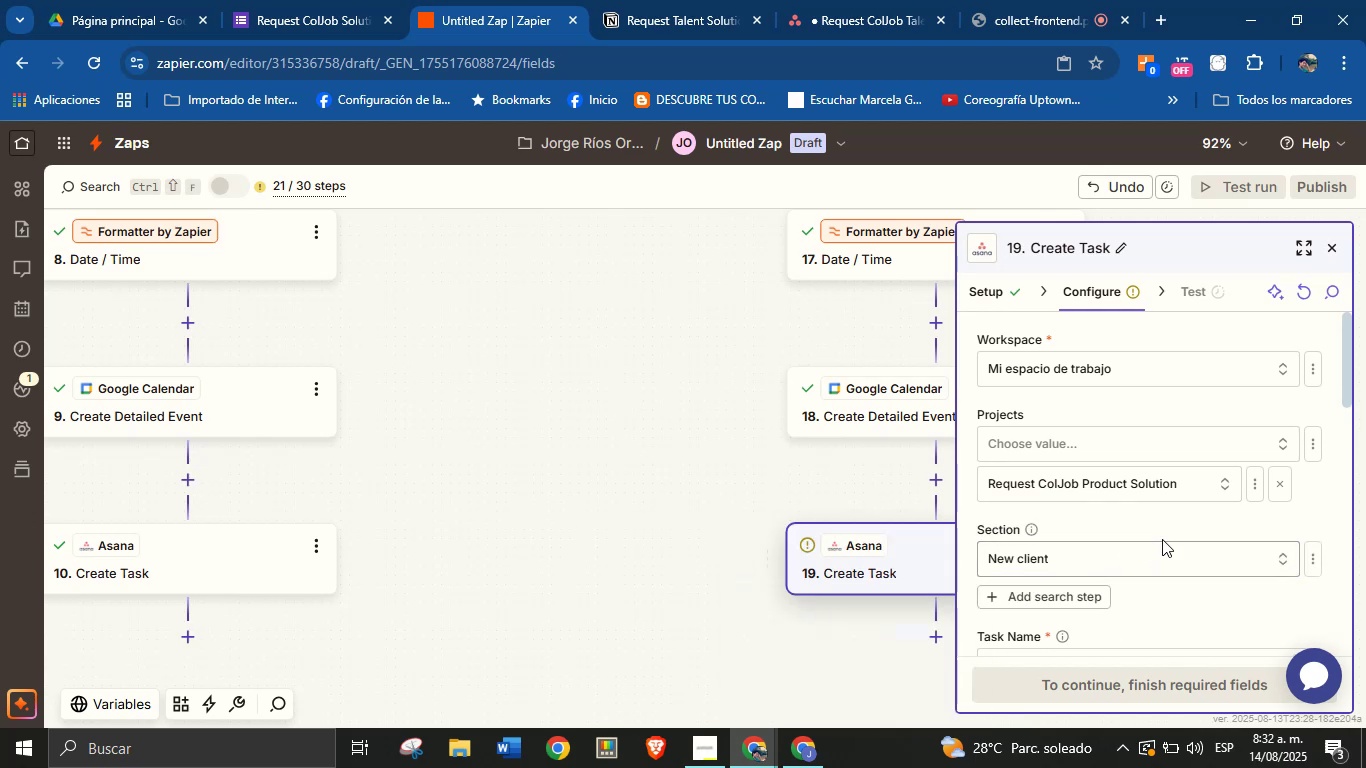 
left_click([1163, 531])
 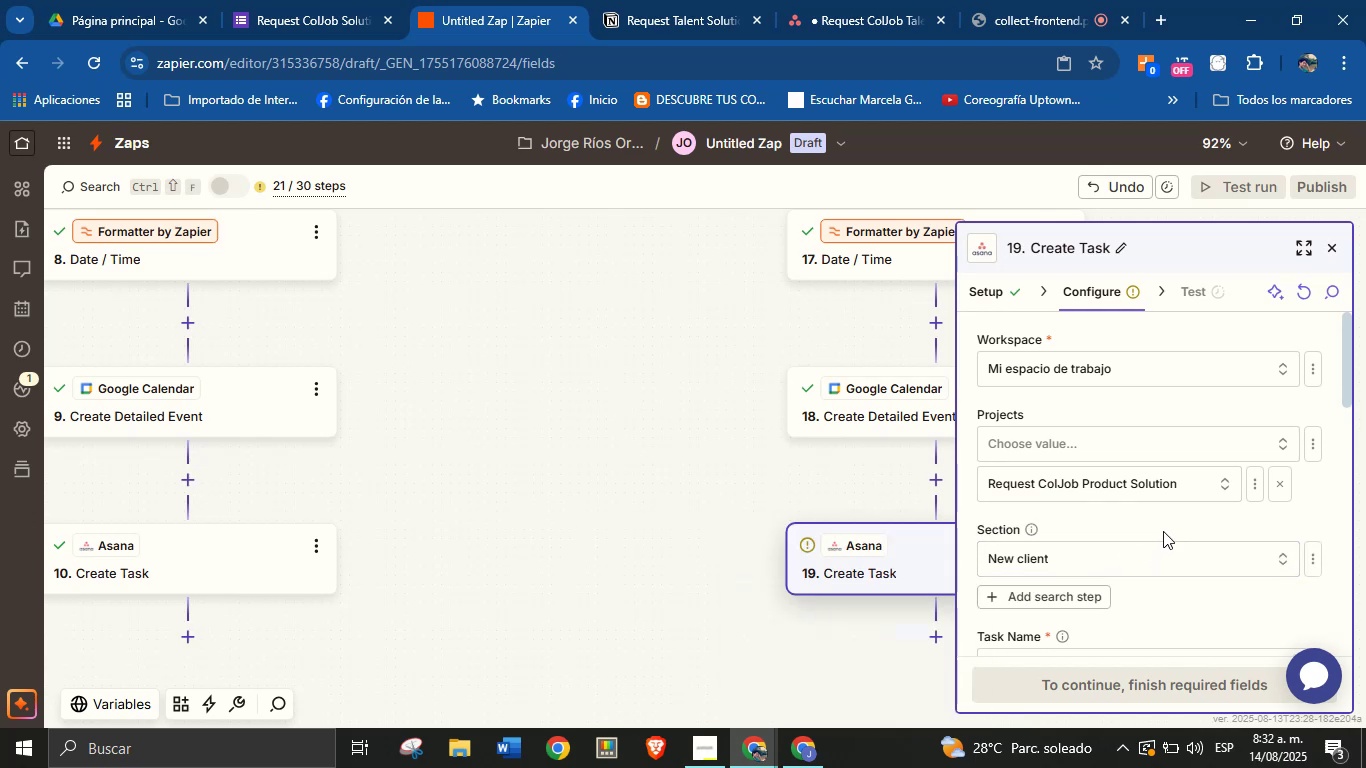 
scroll: coordinate [1163, 531], scroll_direction: down, amount: 1.0
 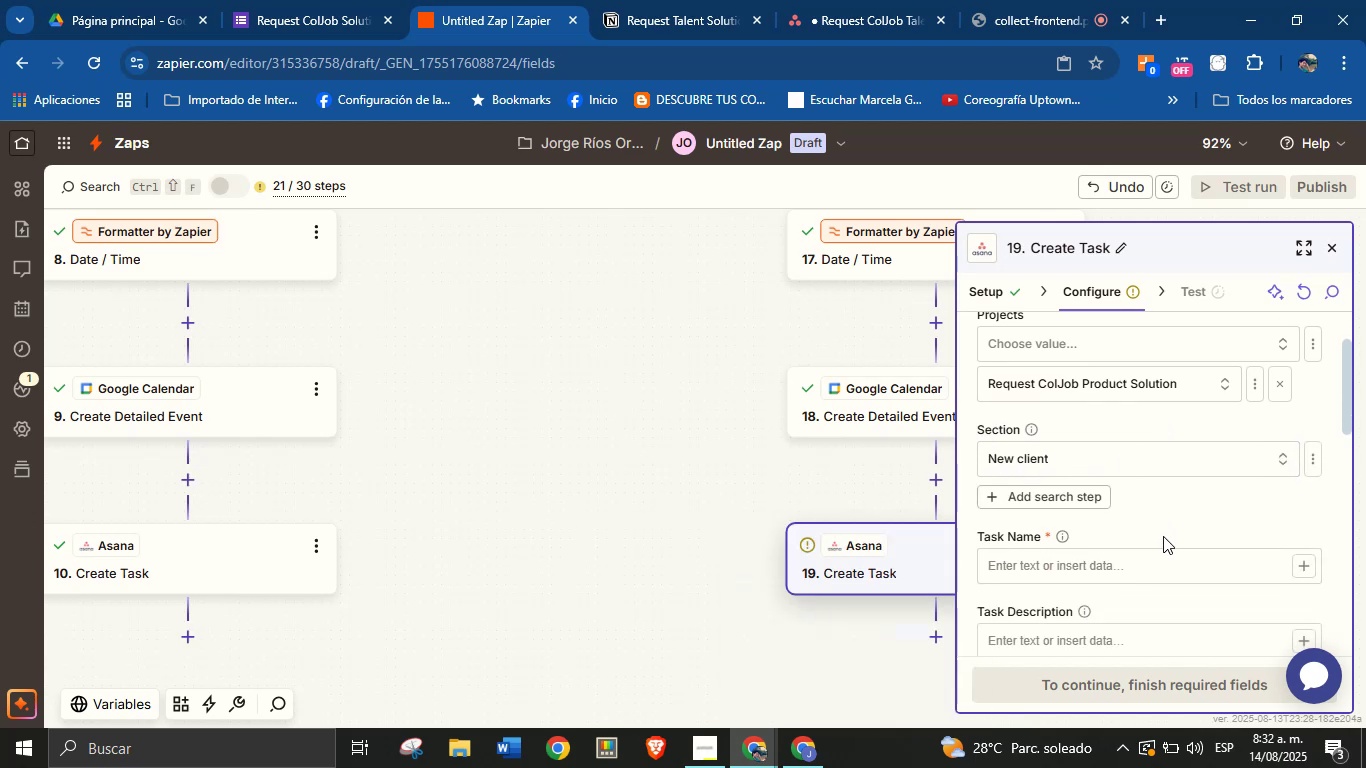 
left_click([1140, 572])
 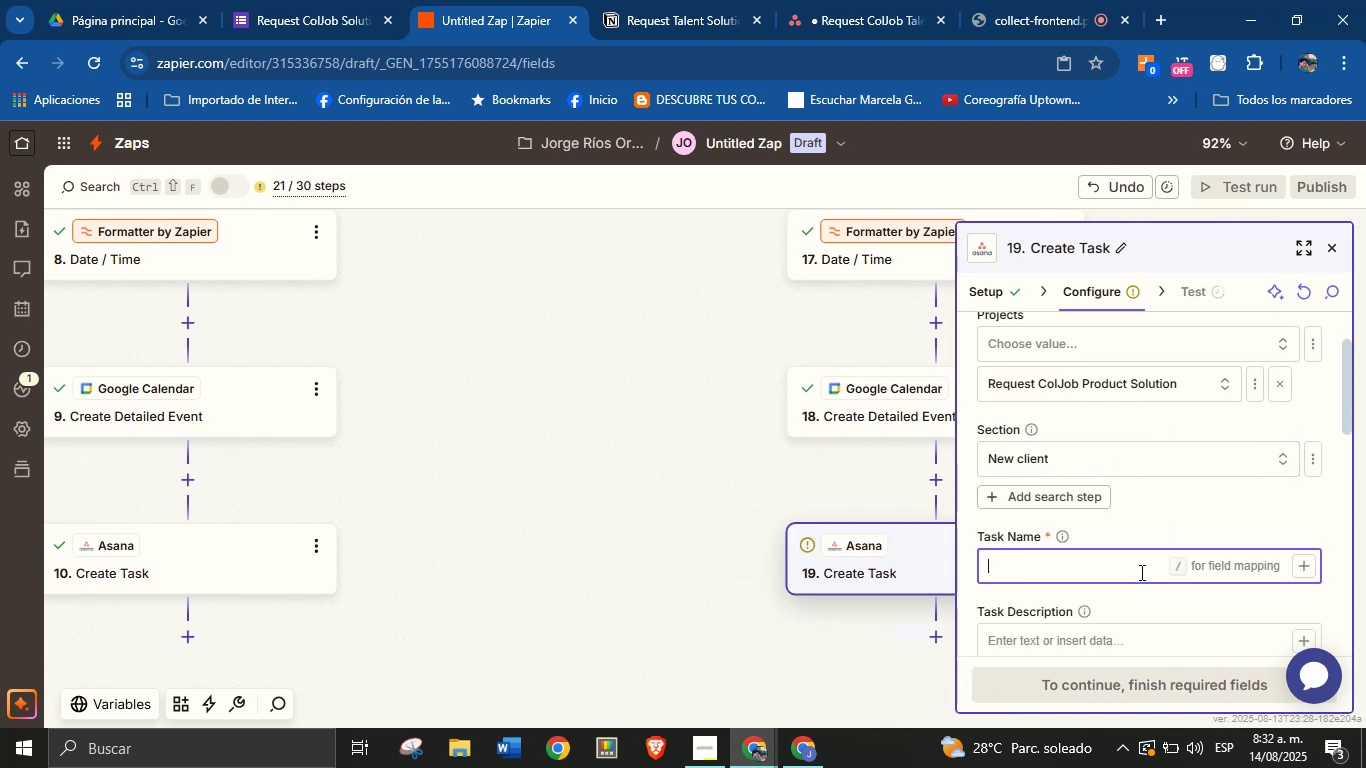 
key(CapsLock)
 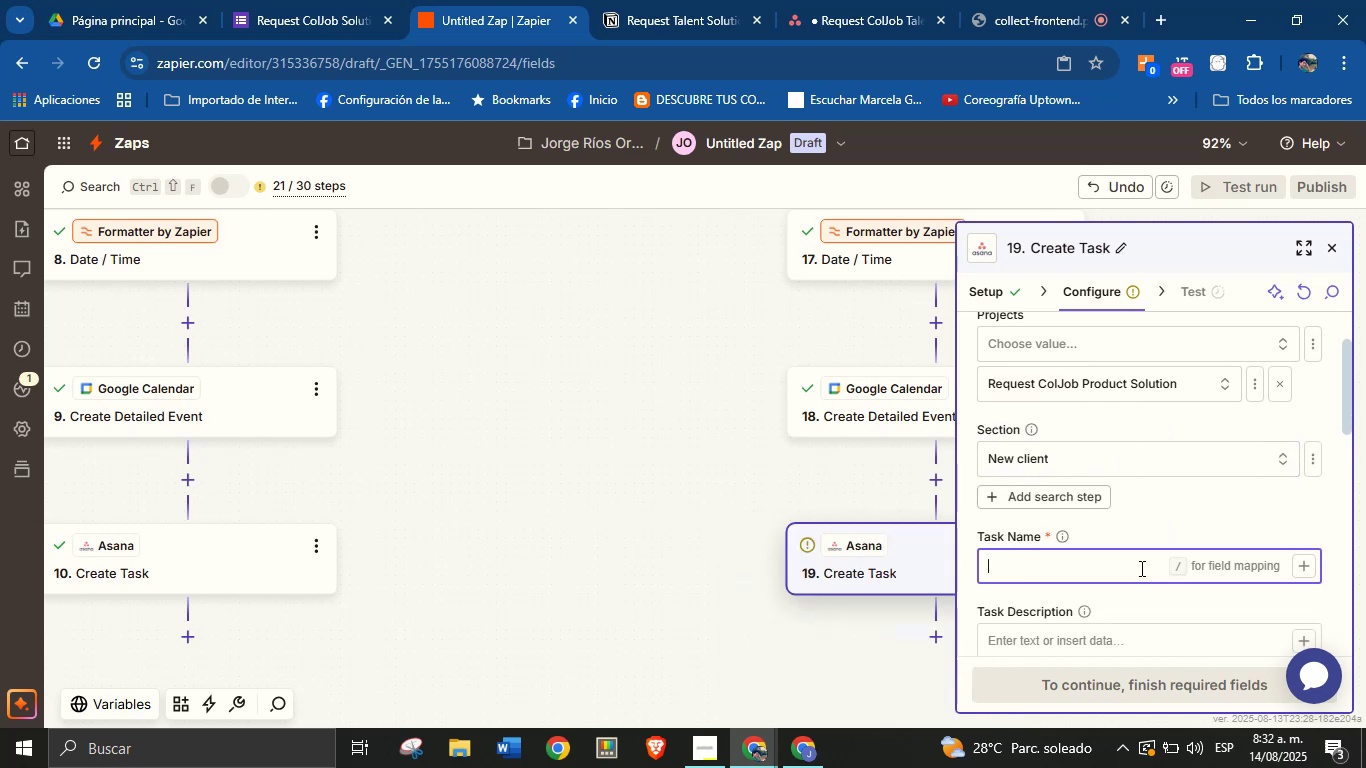 
type(New service )
 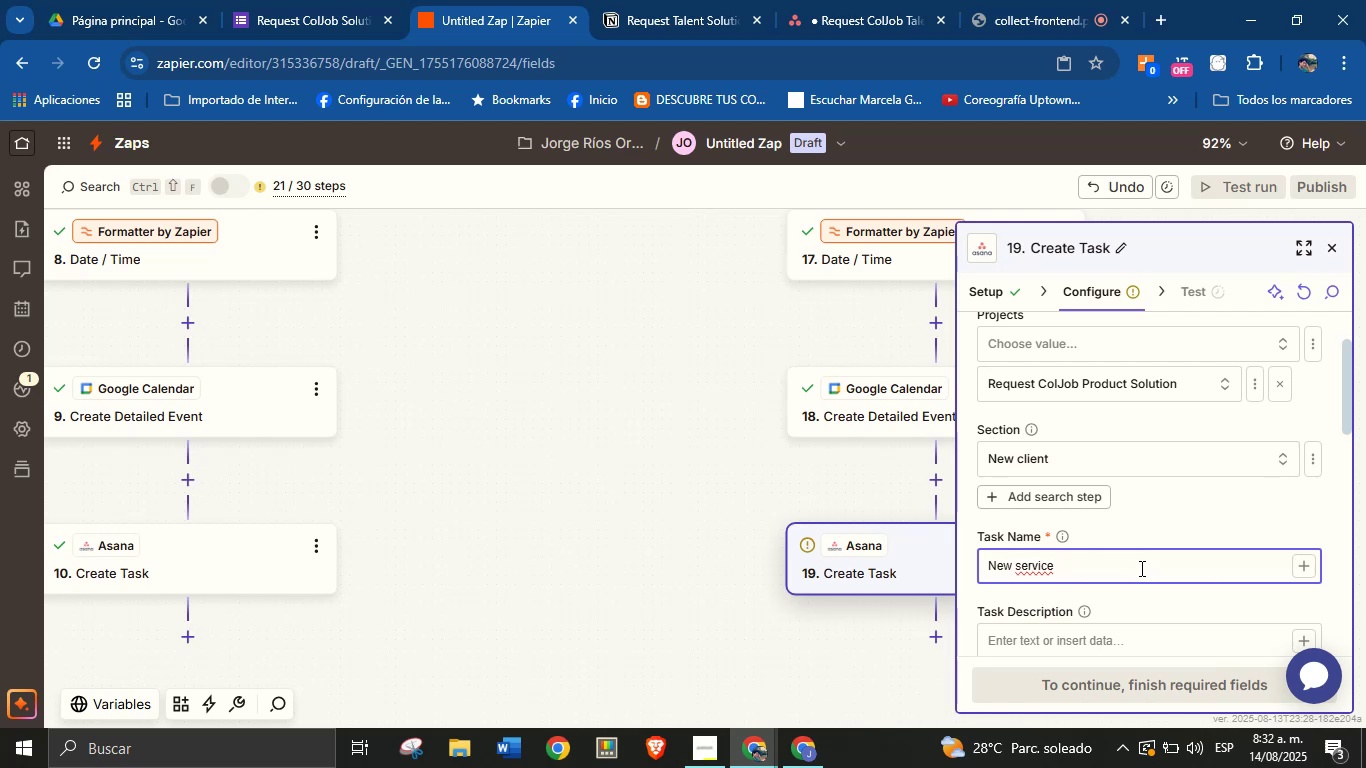 
wait(16.68)
 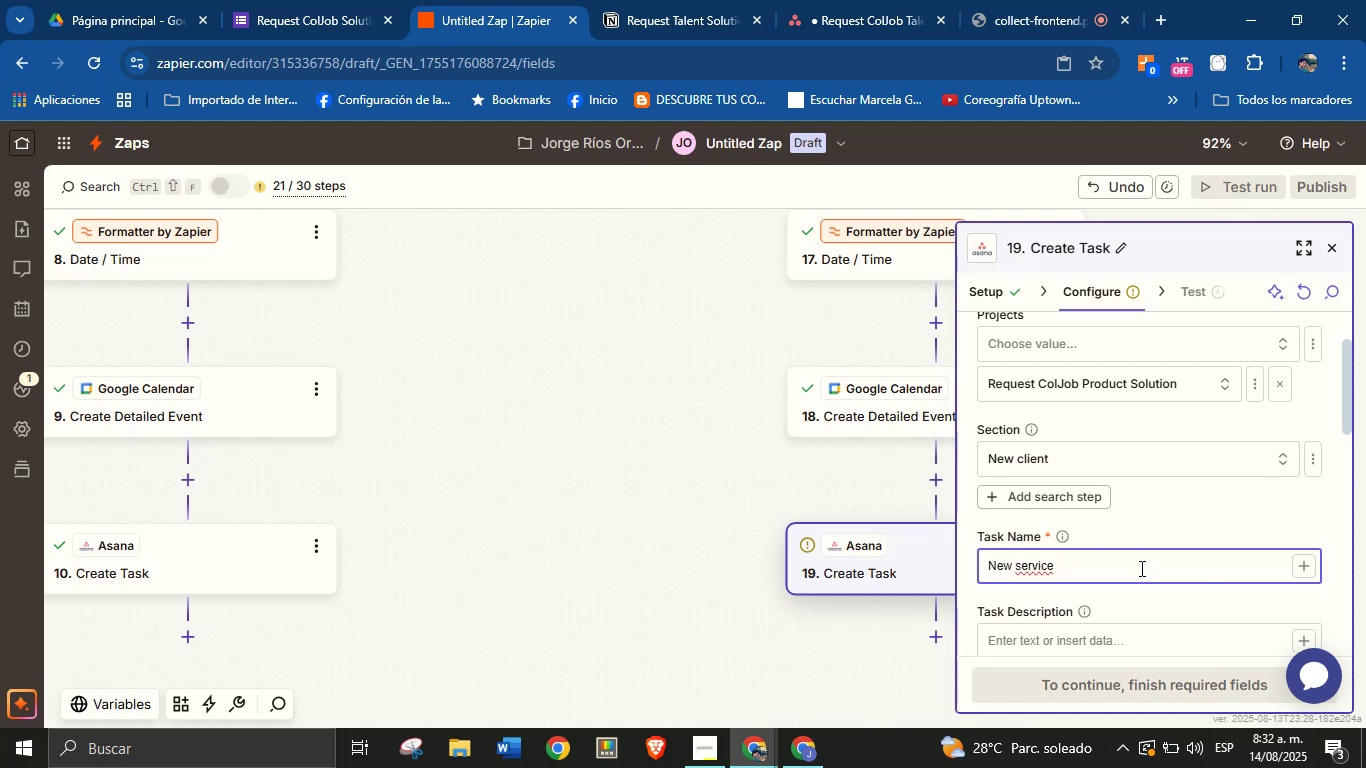 
type(request from )
 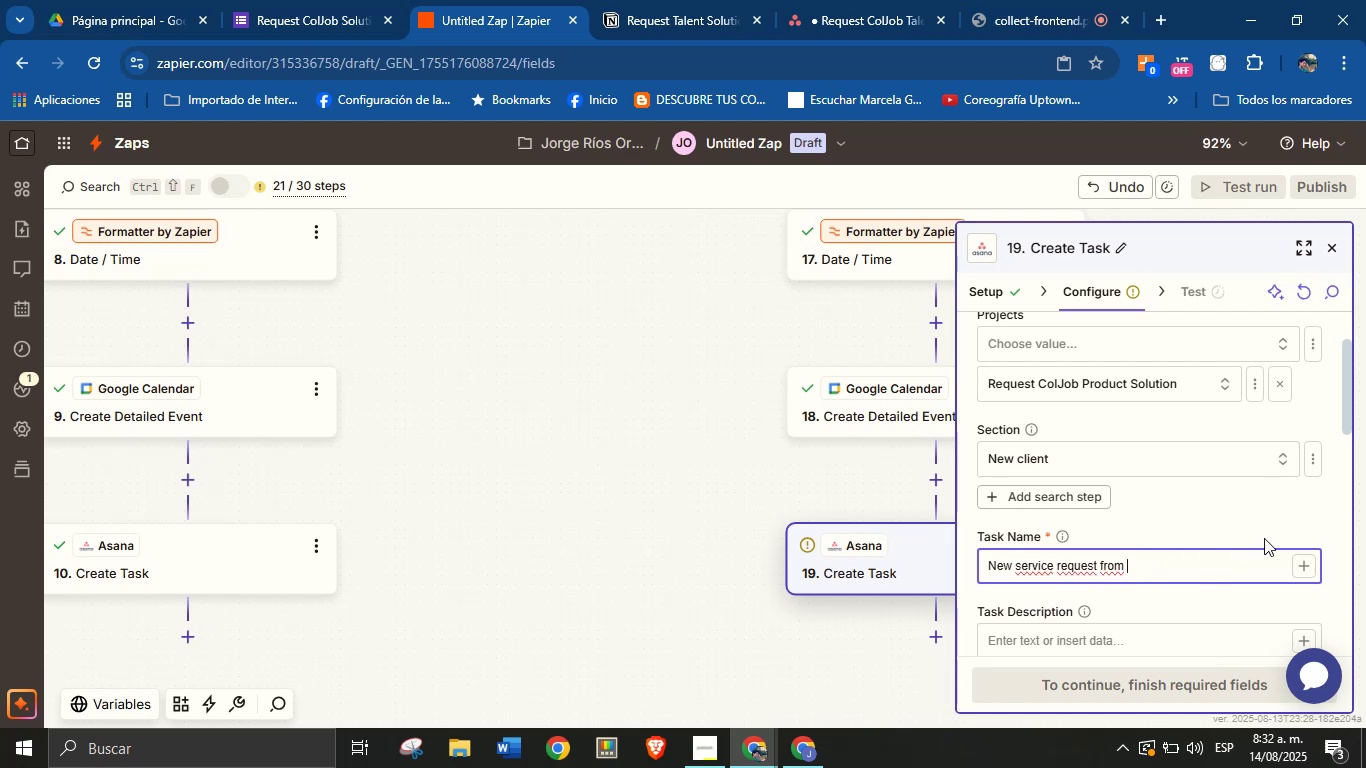 
left_click([1296, 559])
 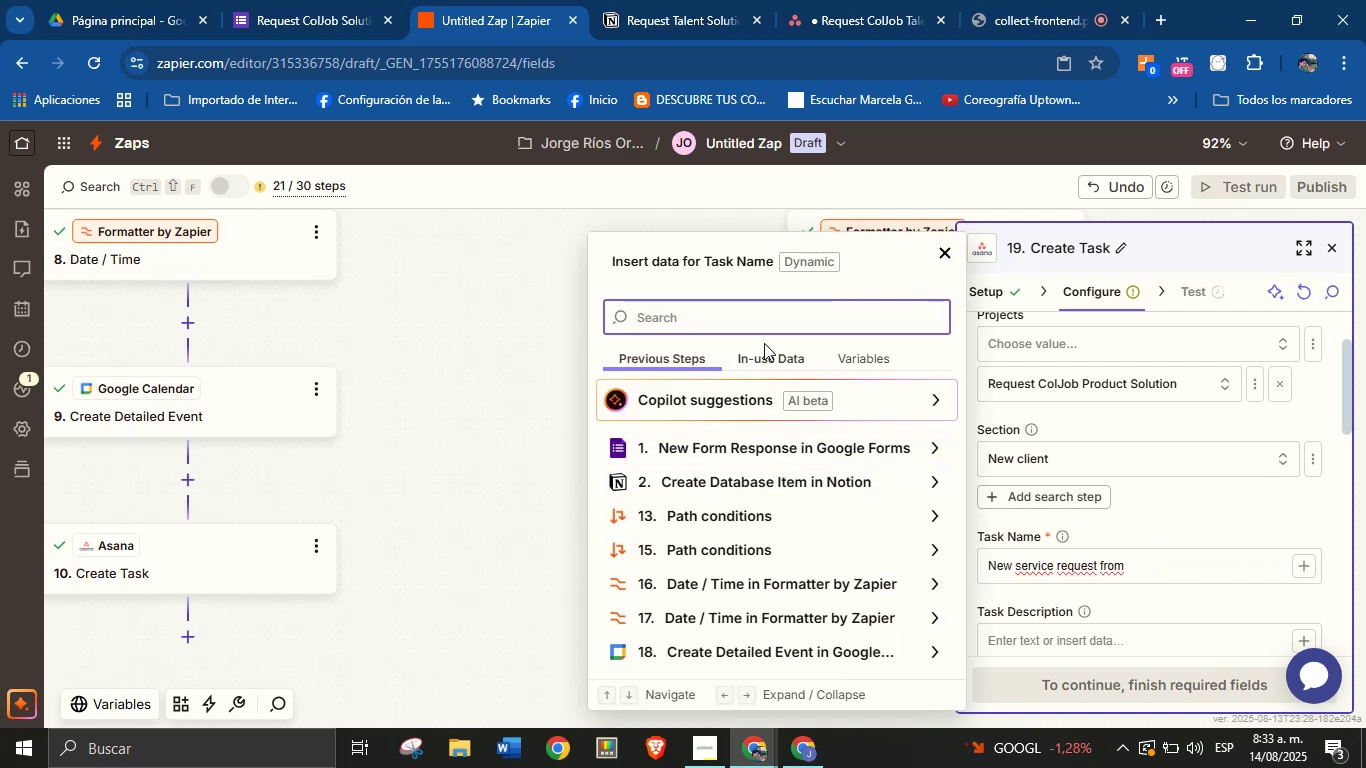 
type(em)
key(Backspace)
key(Backspace)
type(name)
 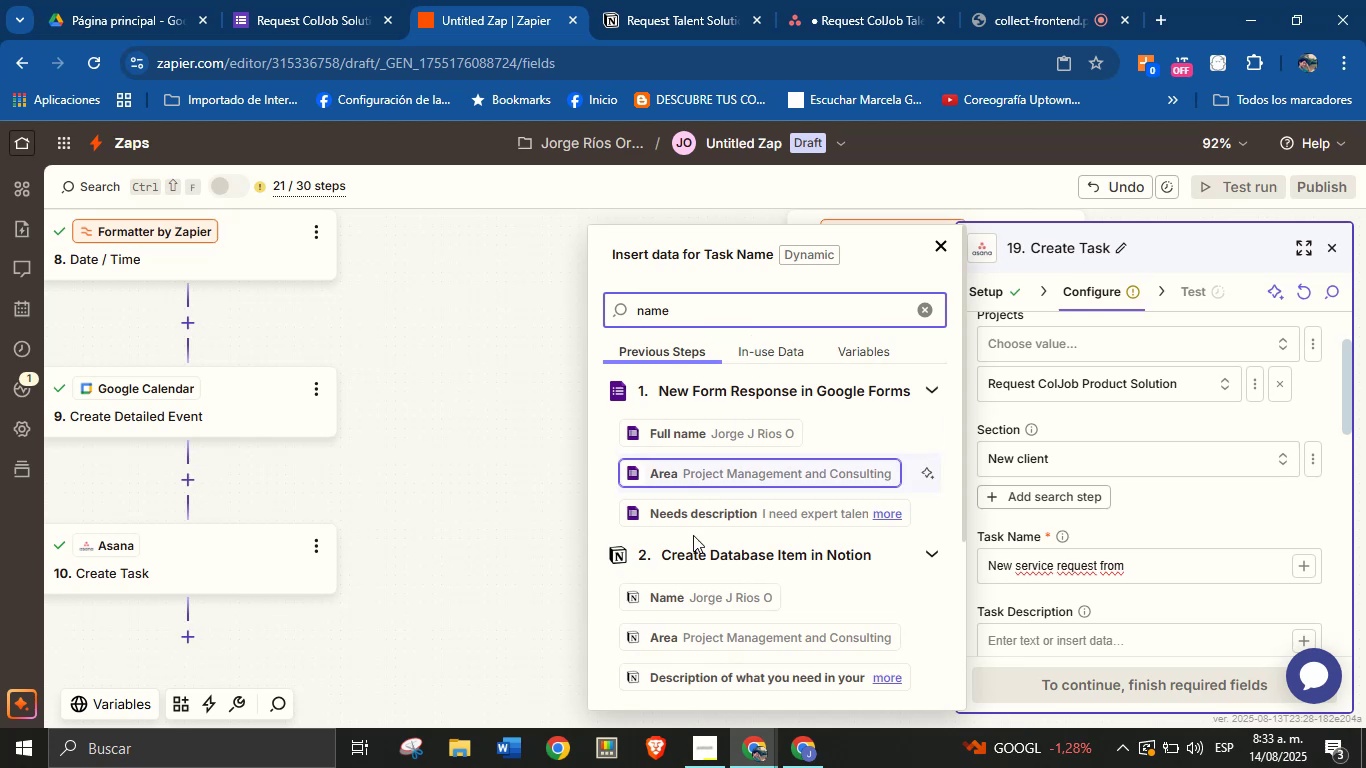 
left_click([702, 593])
 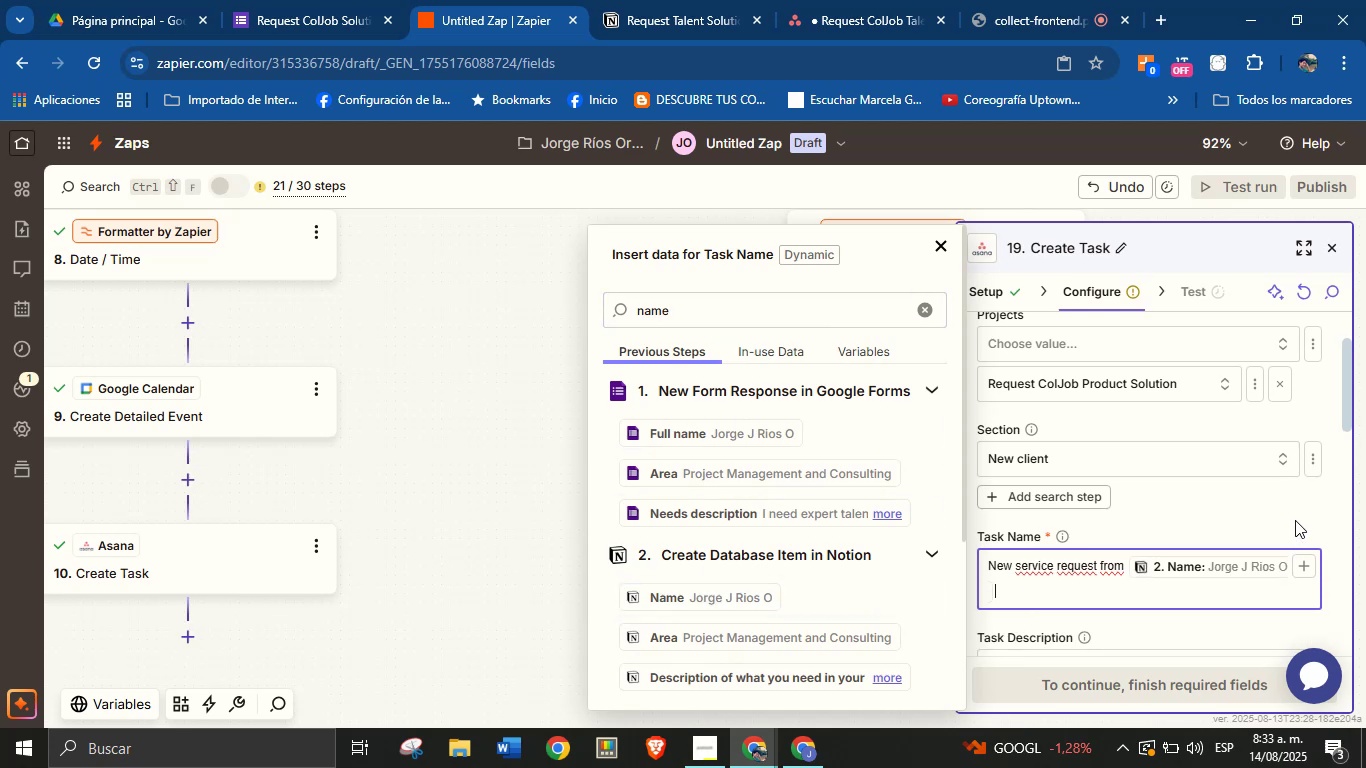 
left_click([1202, 508])
 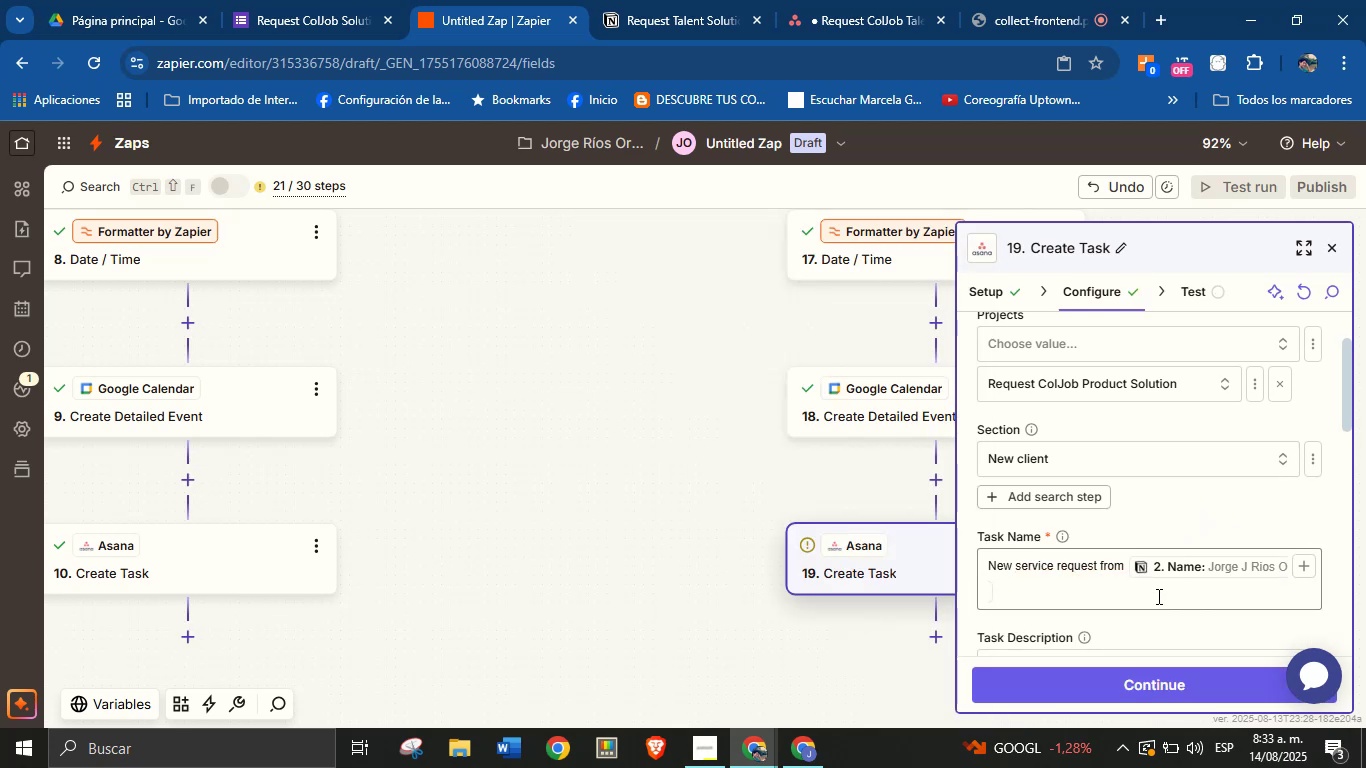 
left_click([1180, 521])
 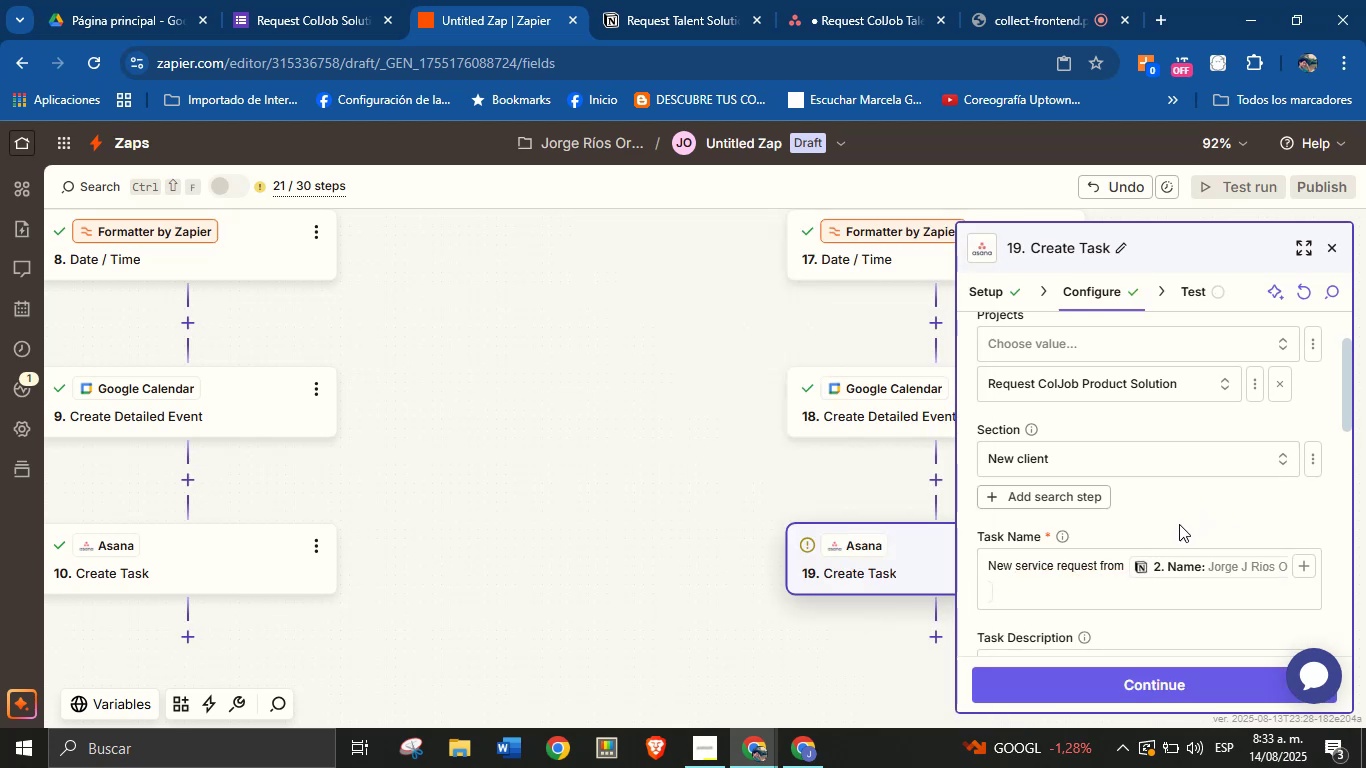 
scroll: coordinate [1179, 525], scroll_direction: up, amount: 1.0
 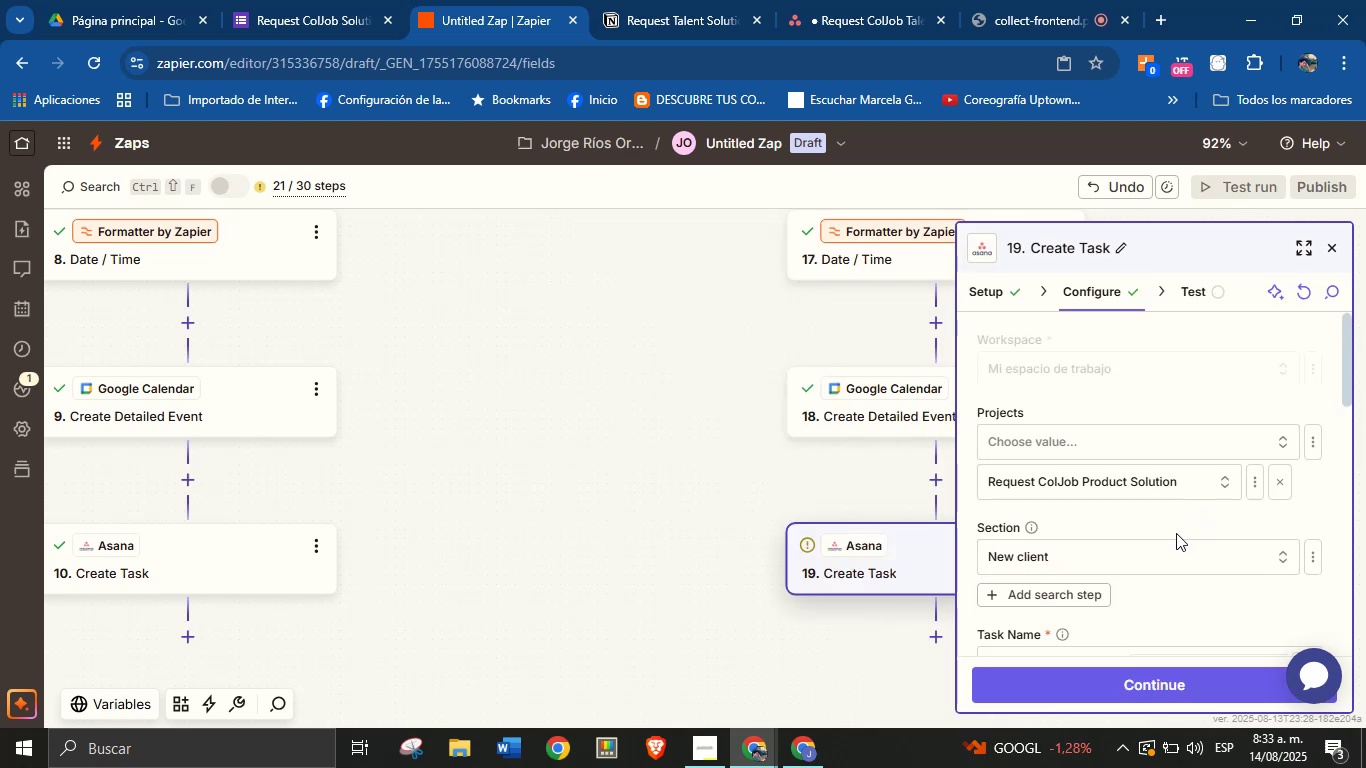 
scroll: coordinate [1167, 561], scroll_direction: down, amount: 3.0
 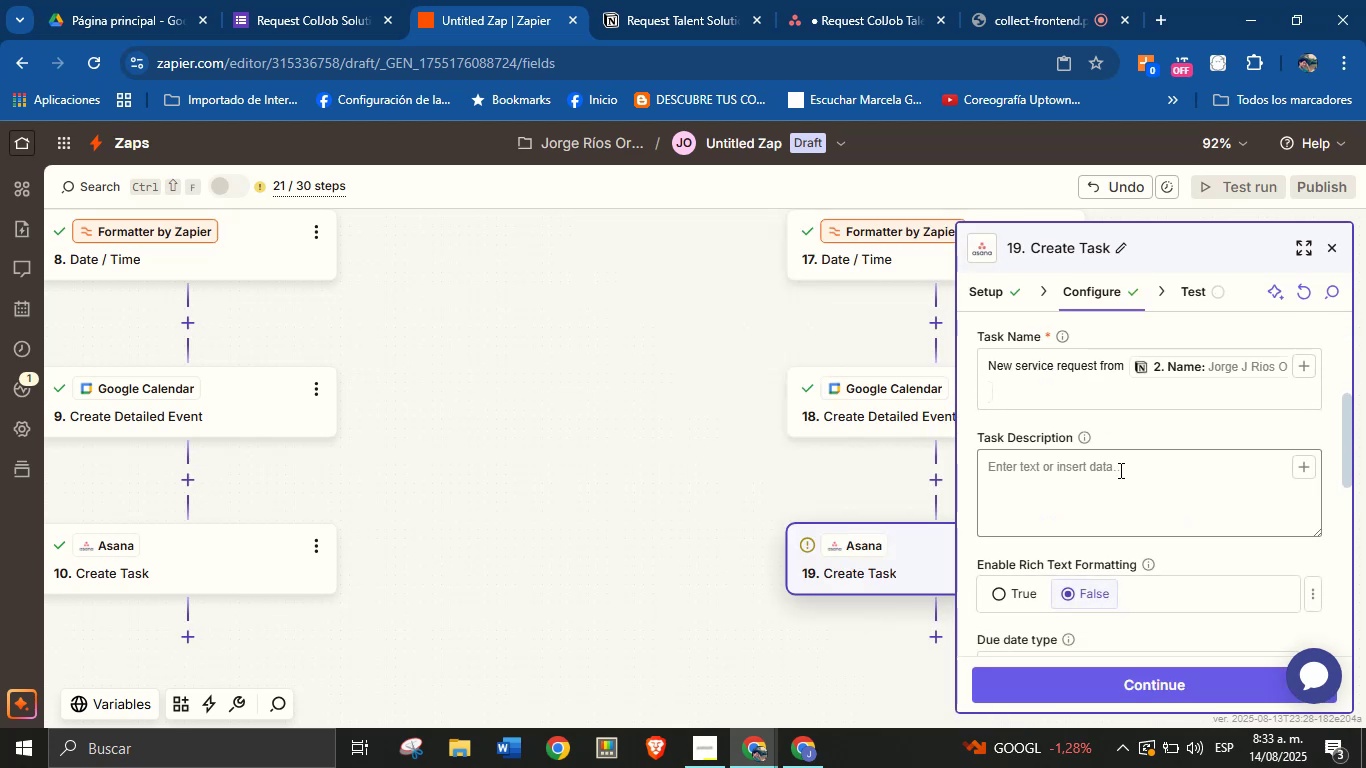 
left_click([1113, 493])
 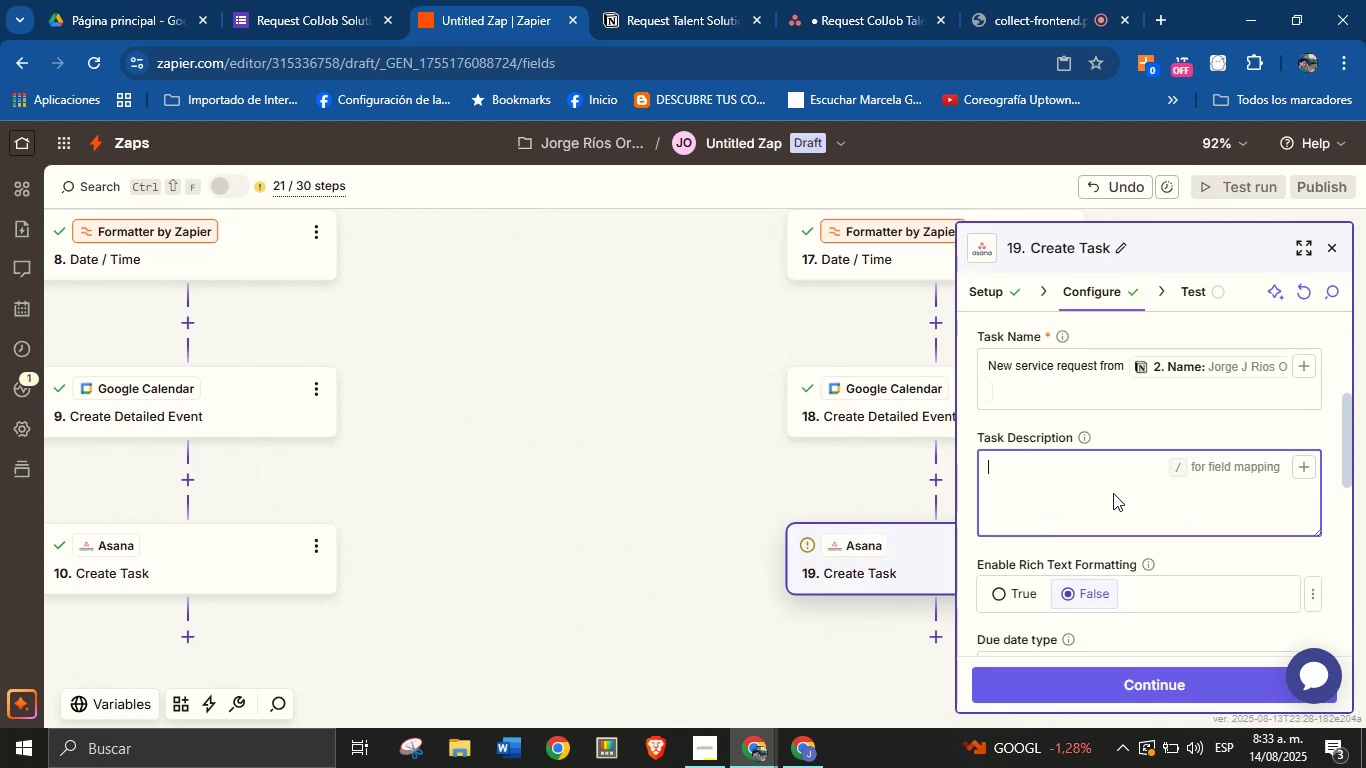 
key(CapsLock)
 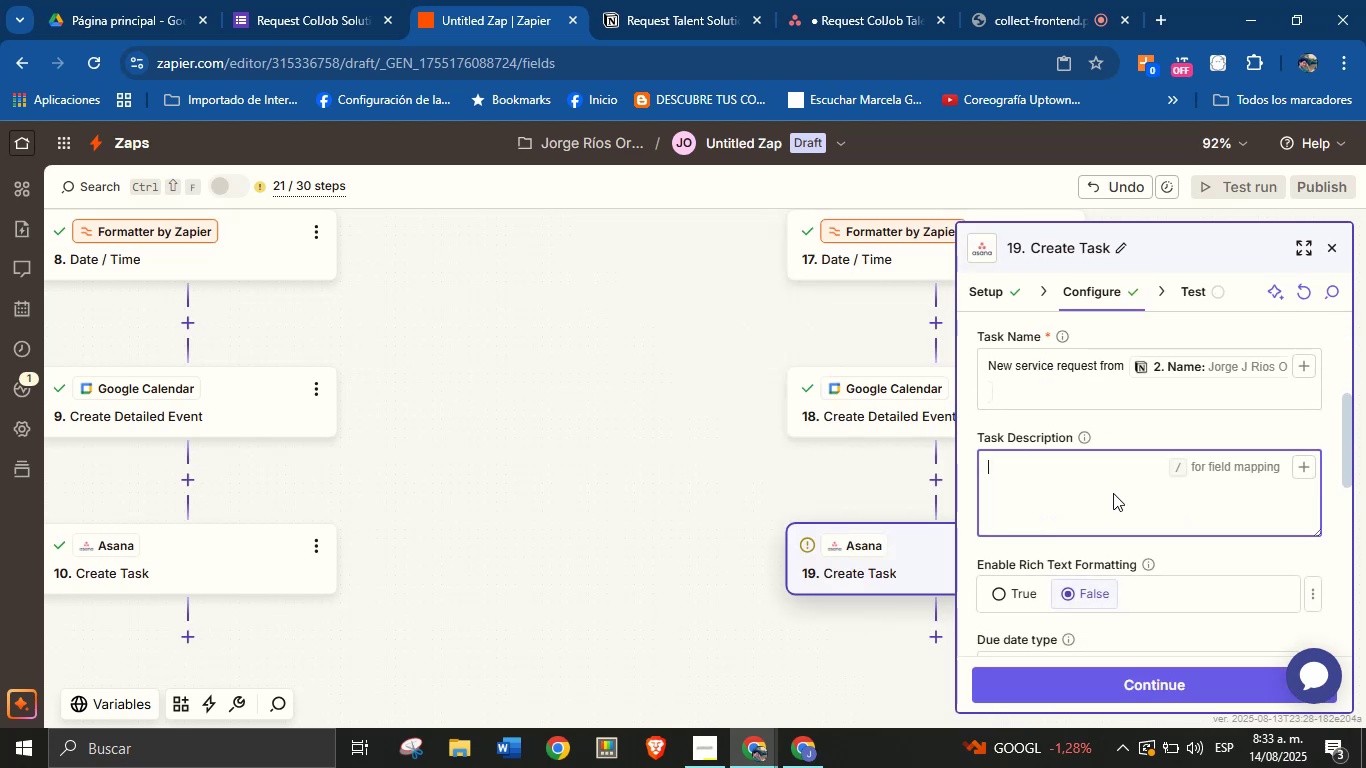 
type(New service request )
 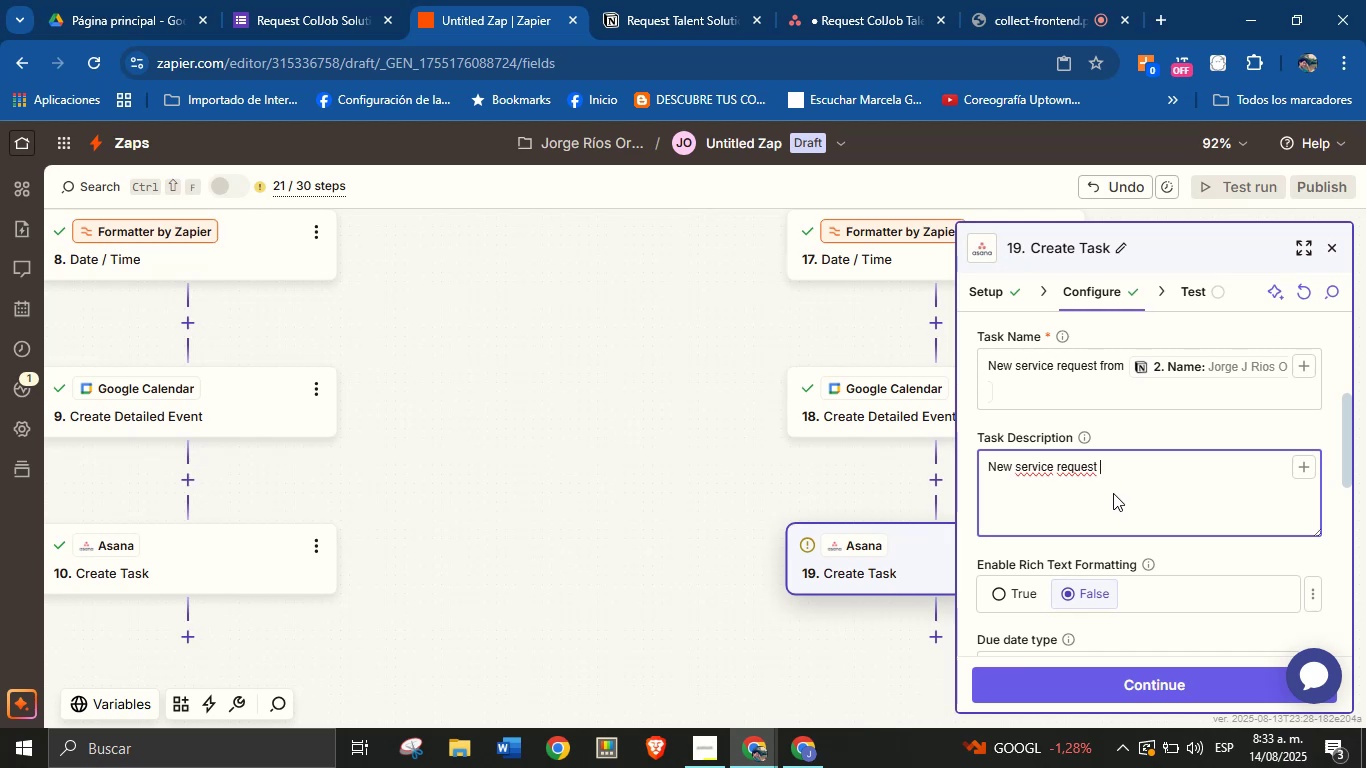 
wait(10.94)
 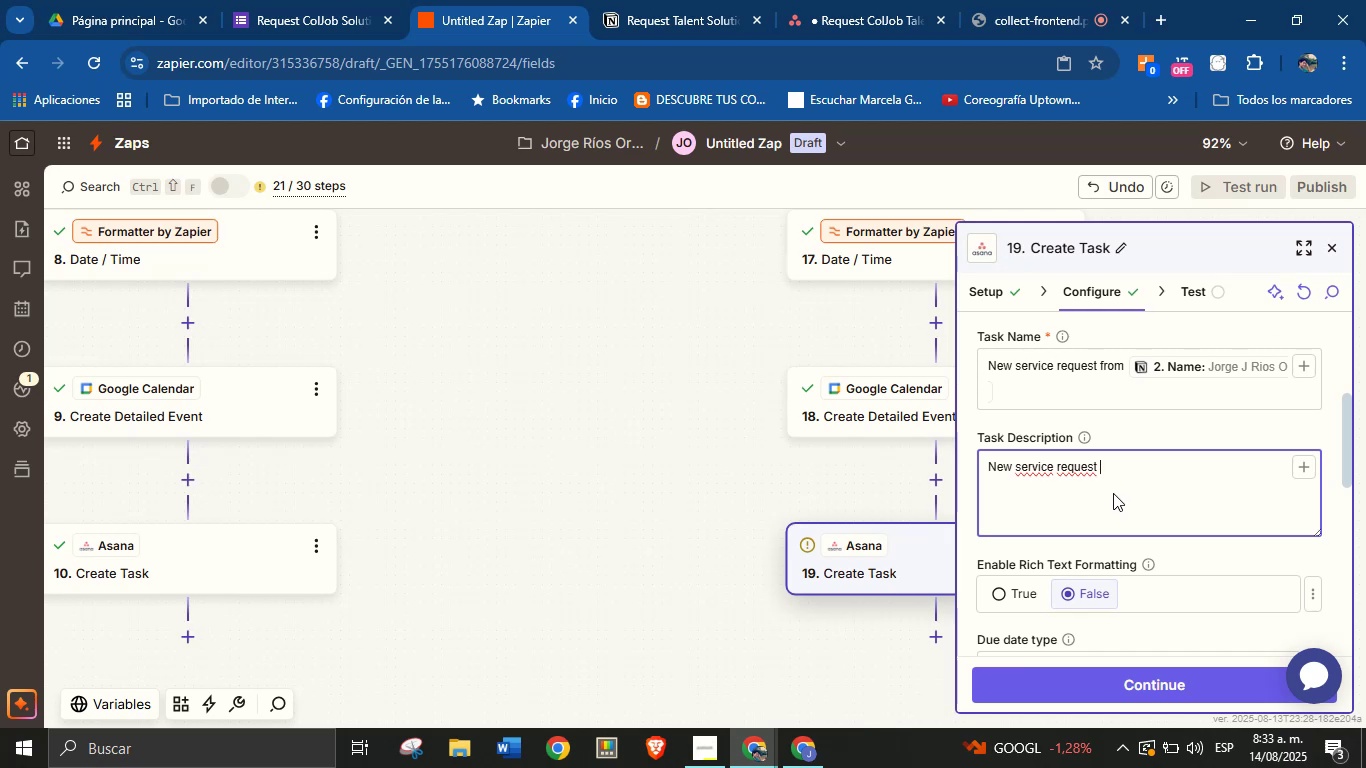 
key(Backspace)
type(, type> )
 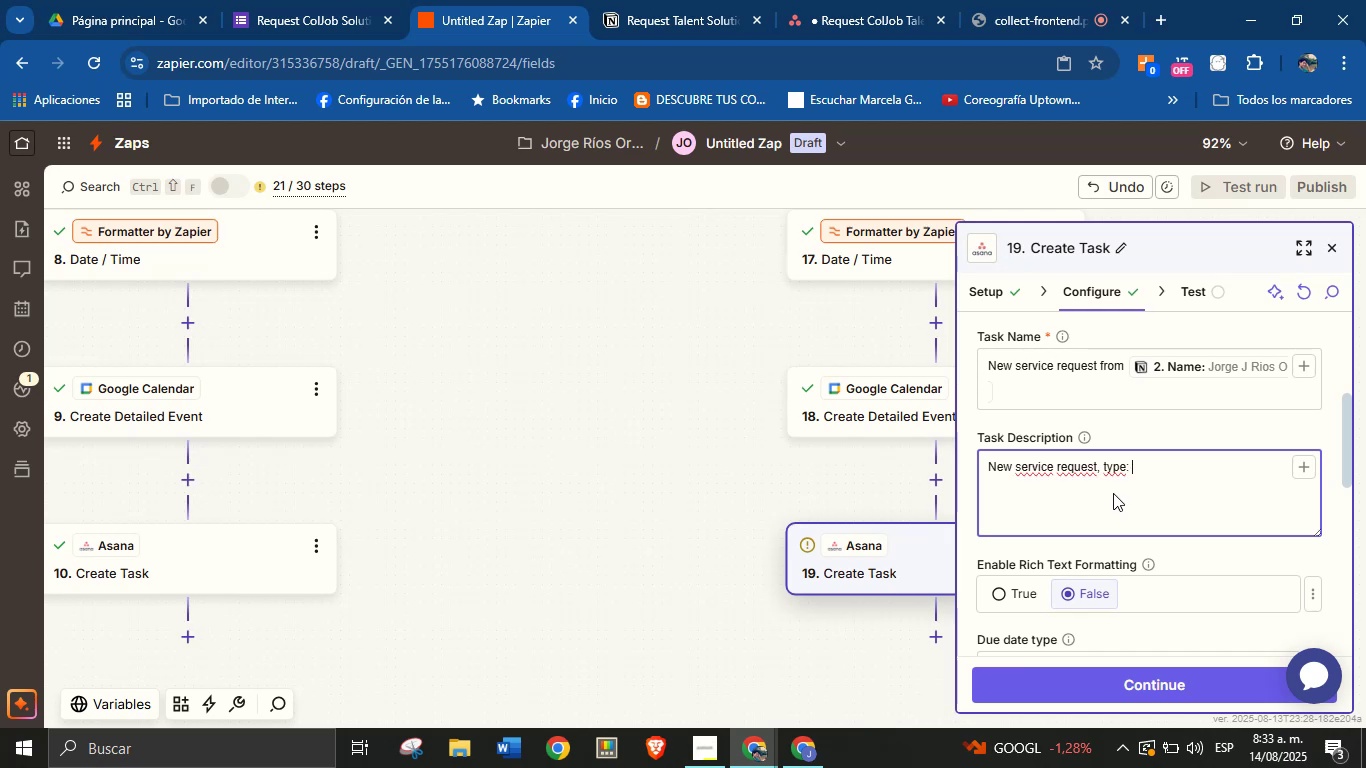 
left_click([1299, 467])
 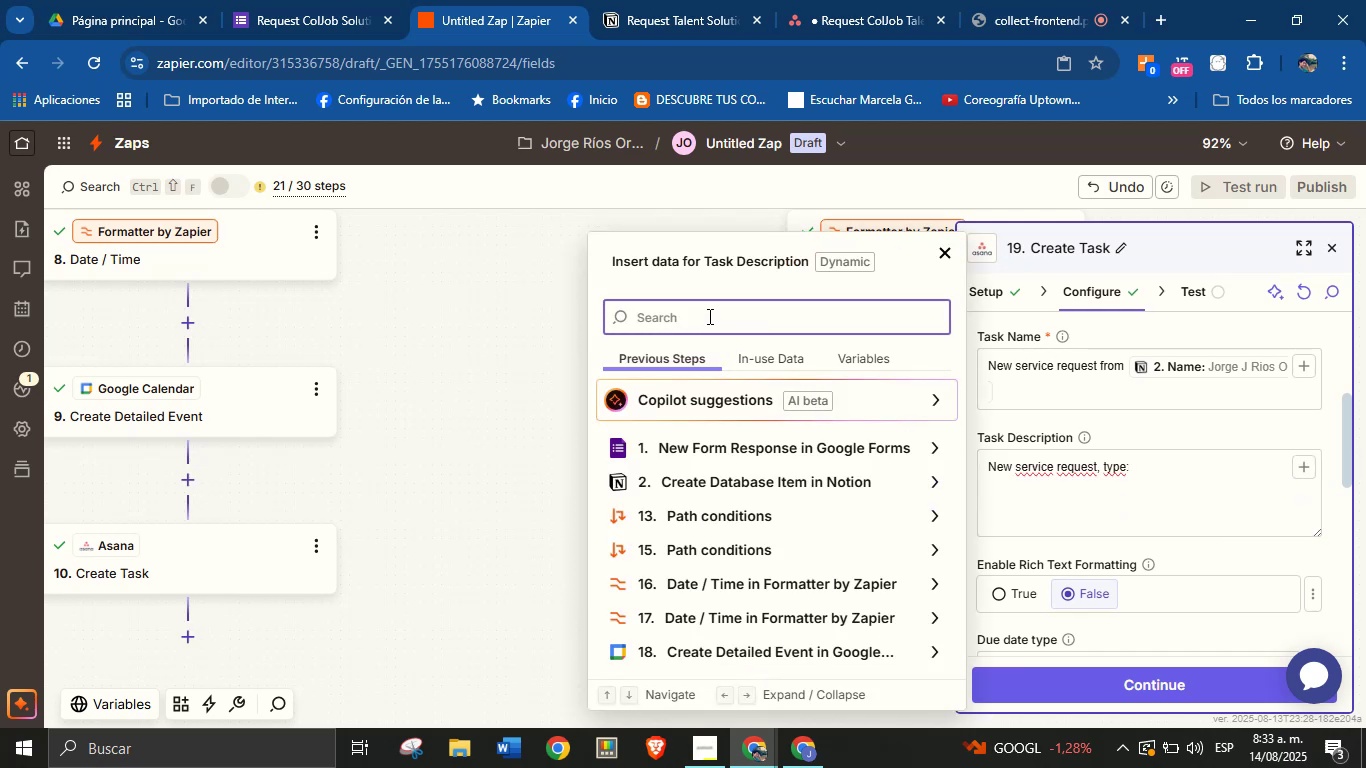 
type(type)
 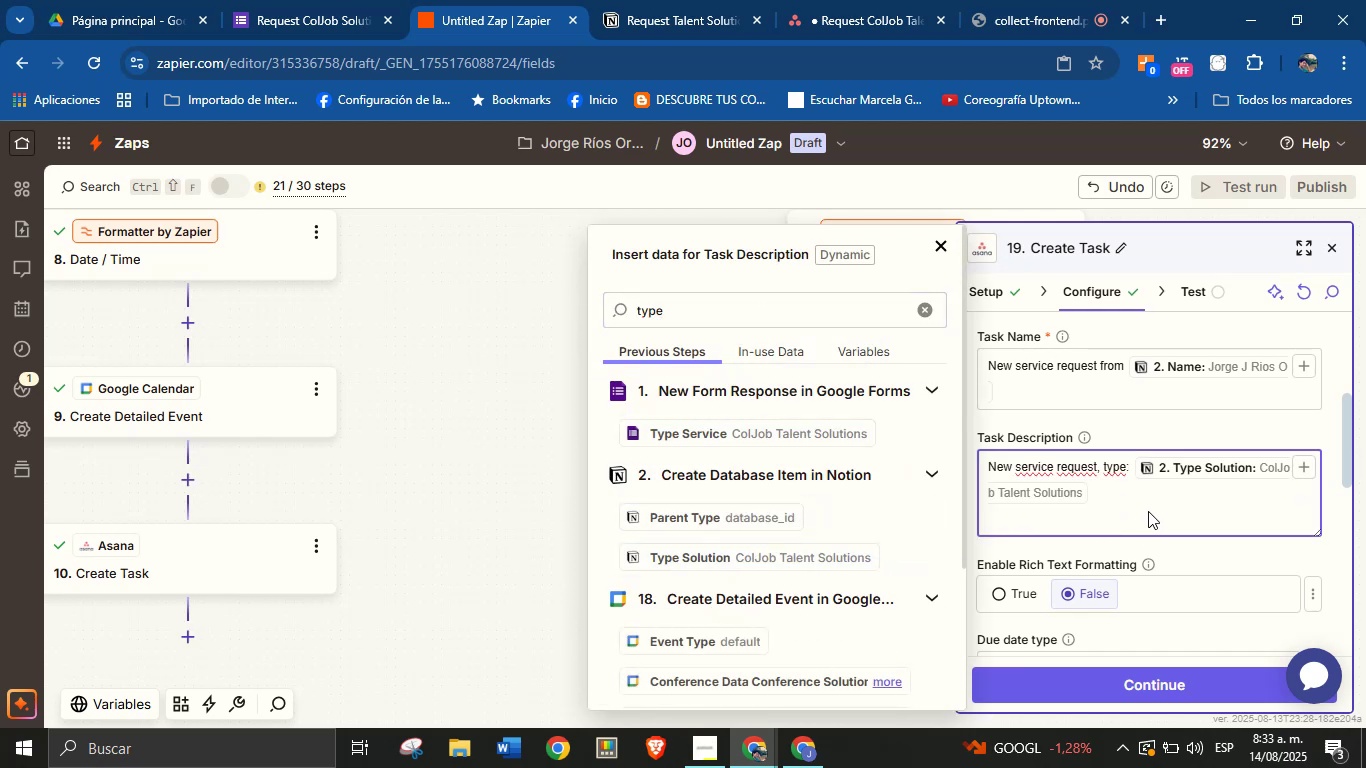 
wait(6.12)
 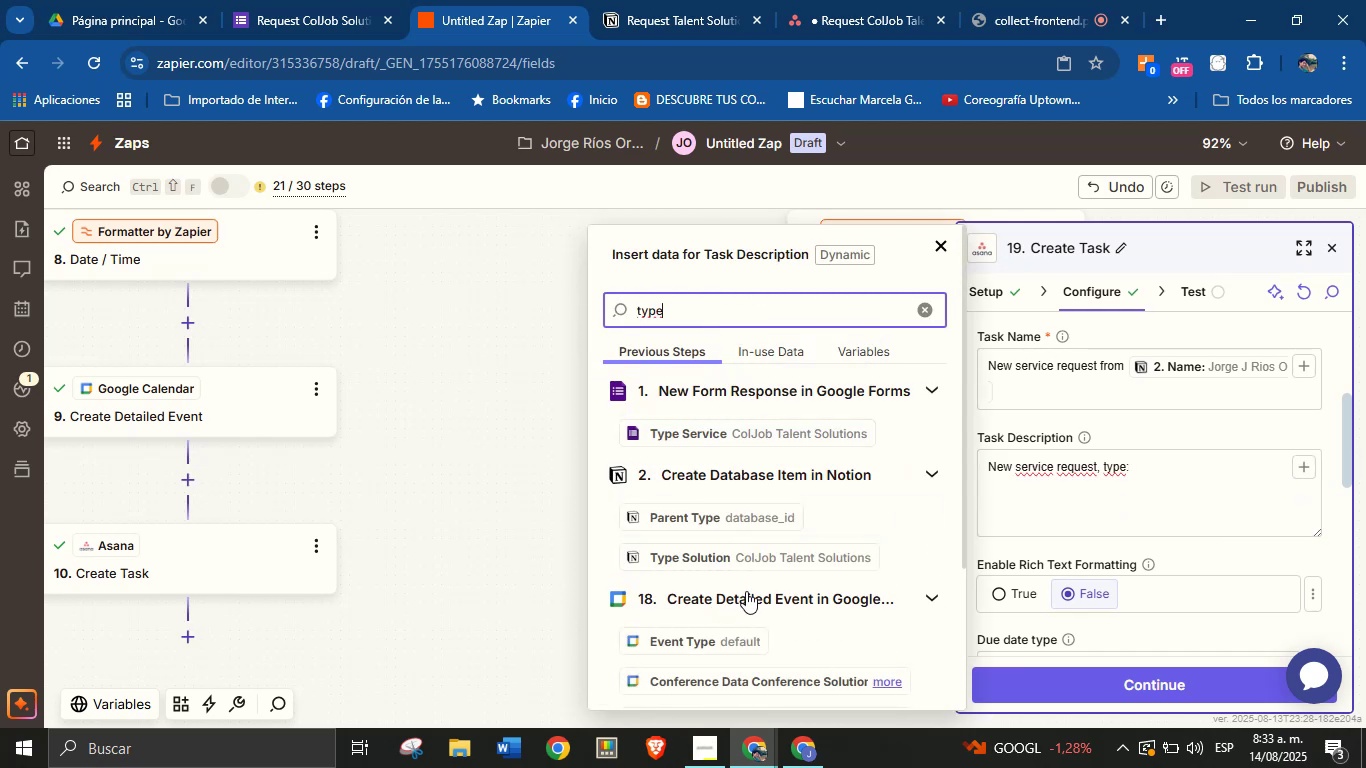 
key(Enter)
 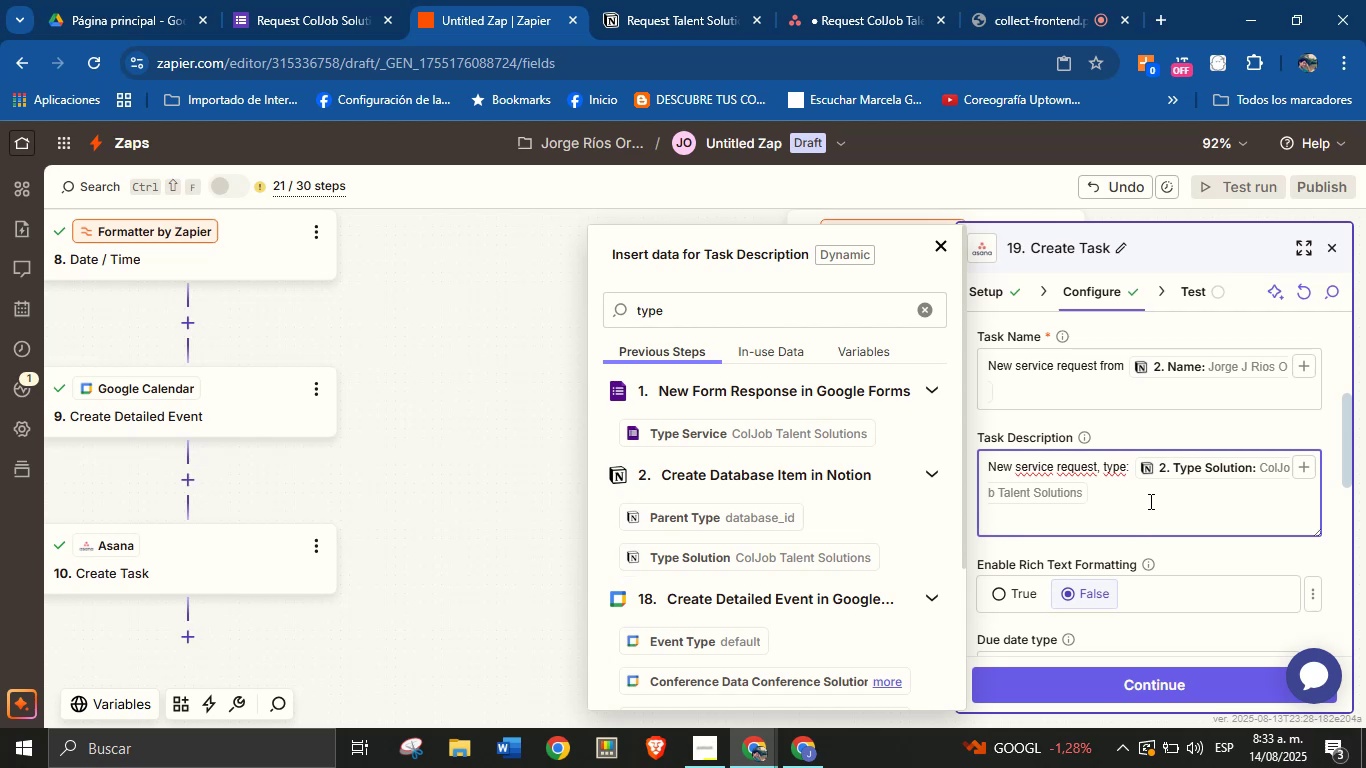 
type(Details>)
 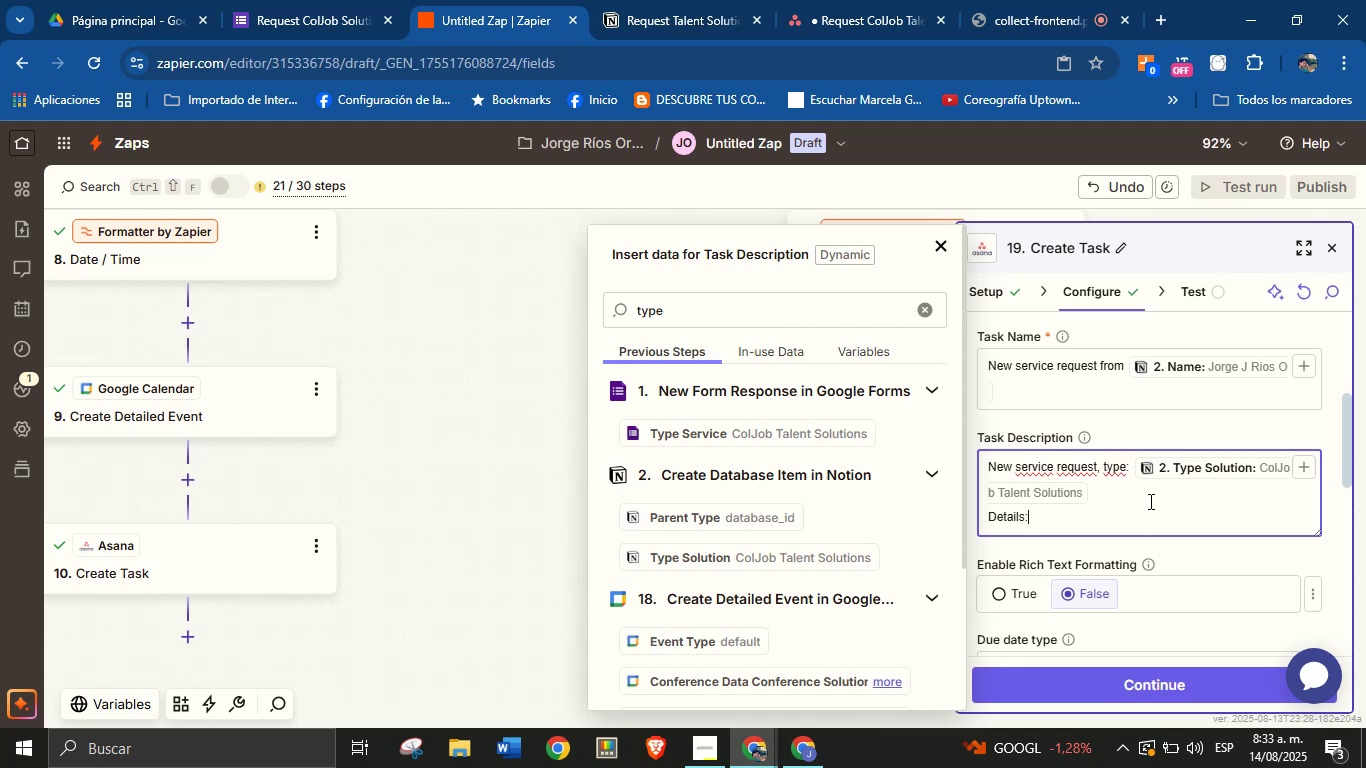 
 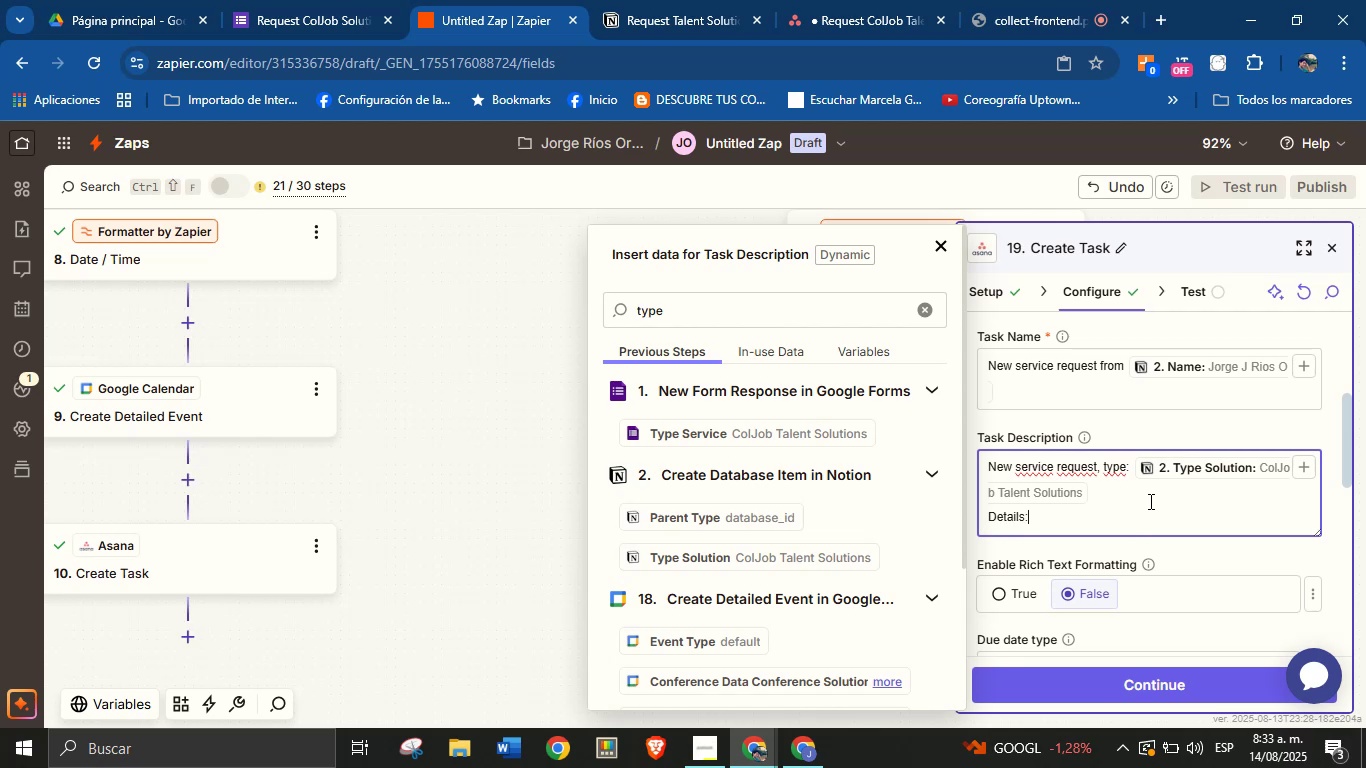 
key(Enter)
 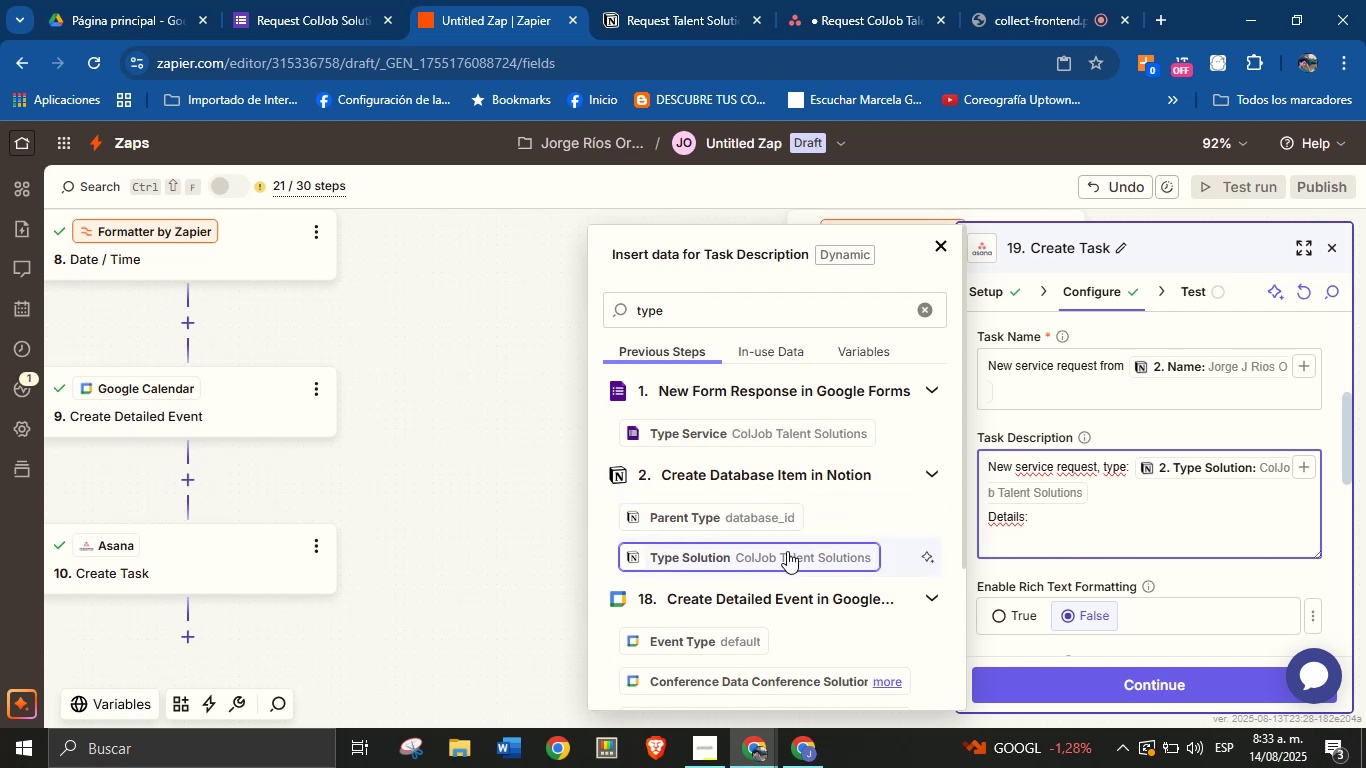 
wait(7.13)
 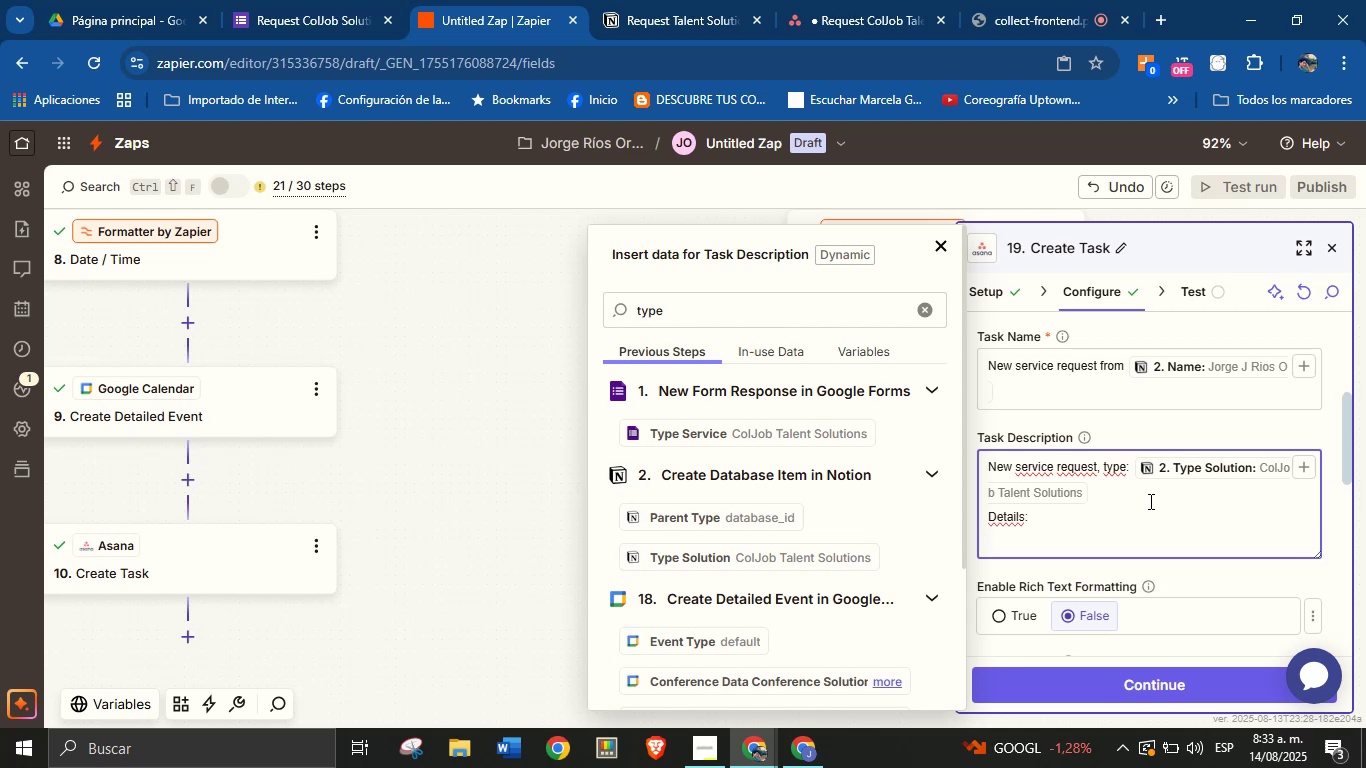 
type(Clients[ nam)
key(Backspace)
key(Backspace)
key(Backspace)
key(Backspace)
key(Backspace)
key(Backspace)
type([s name> )
 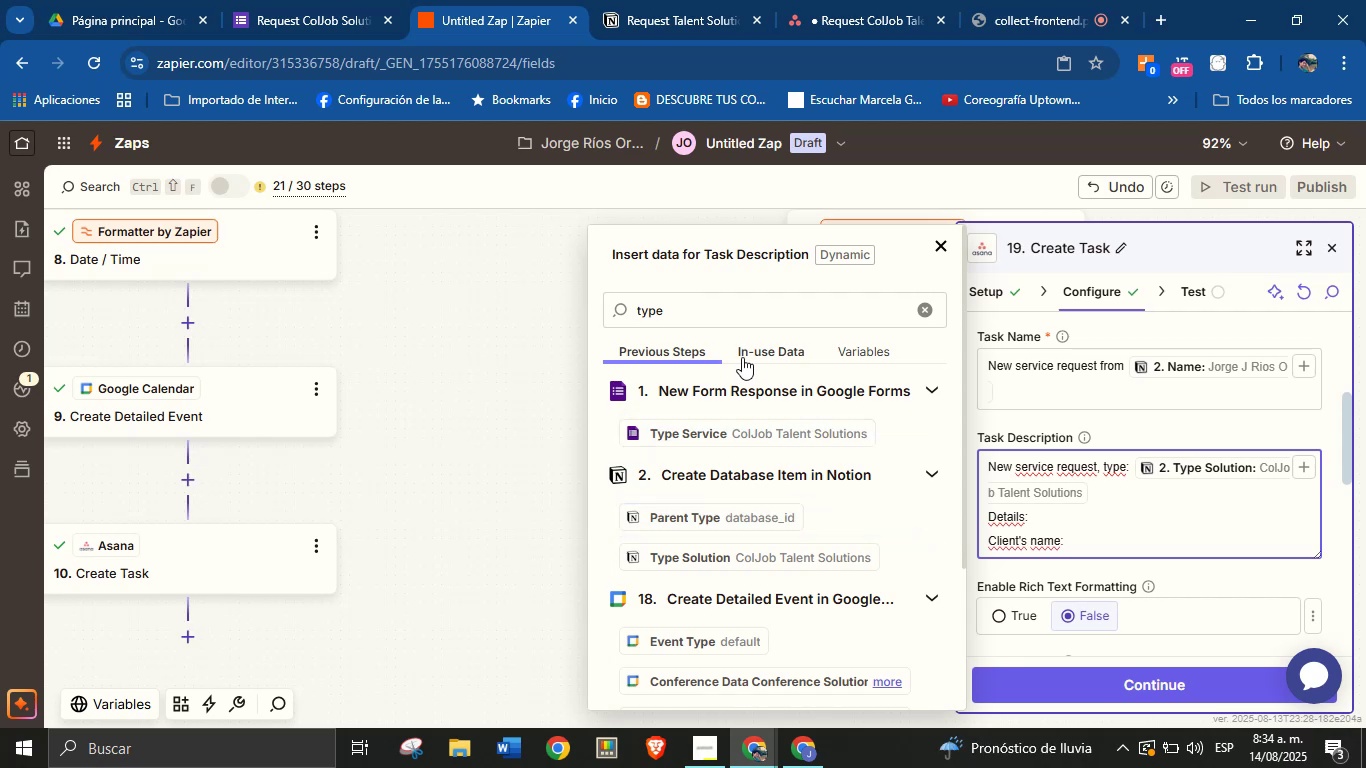 
double_click([749, 321])
 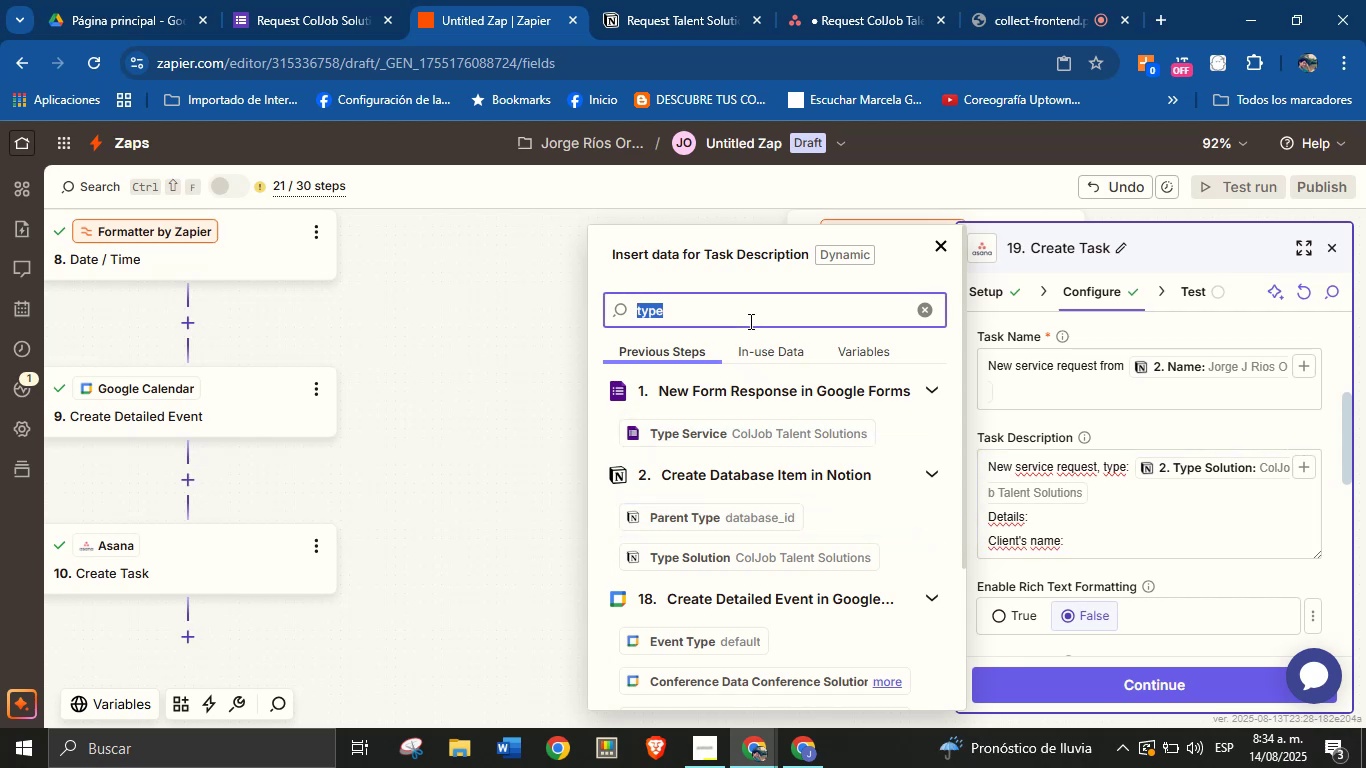 
type(name)
 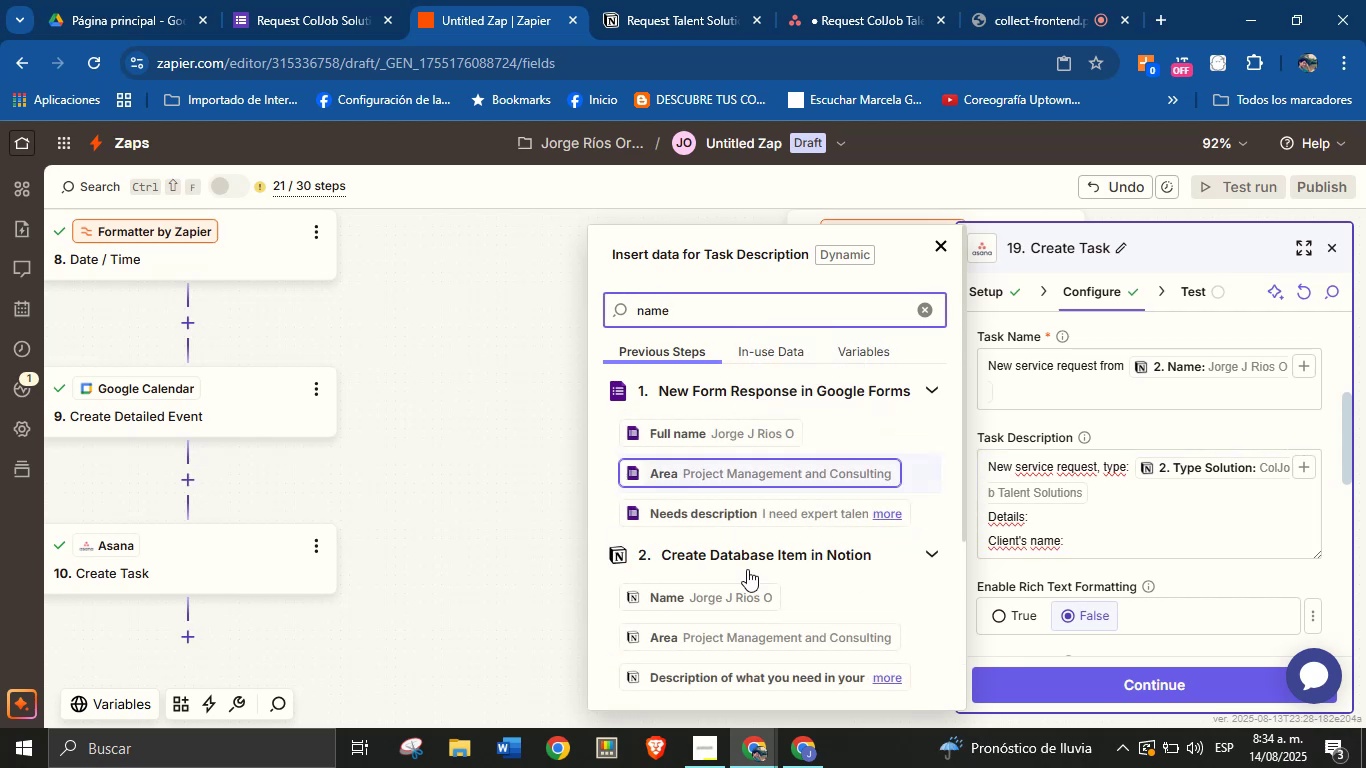 
left_click([742, 602])
 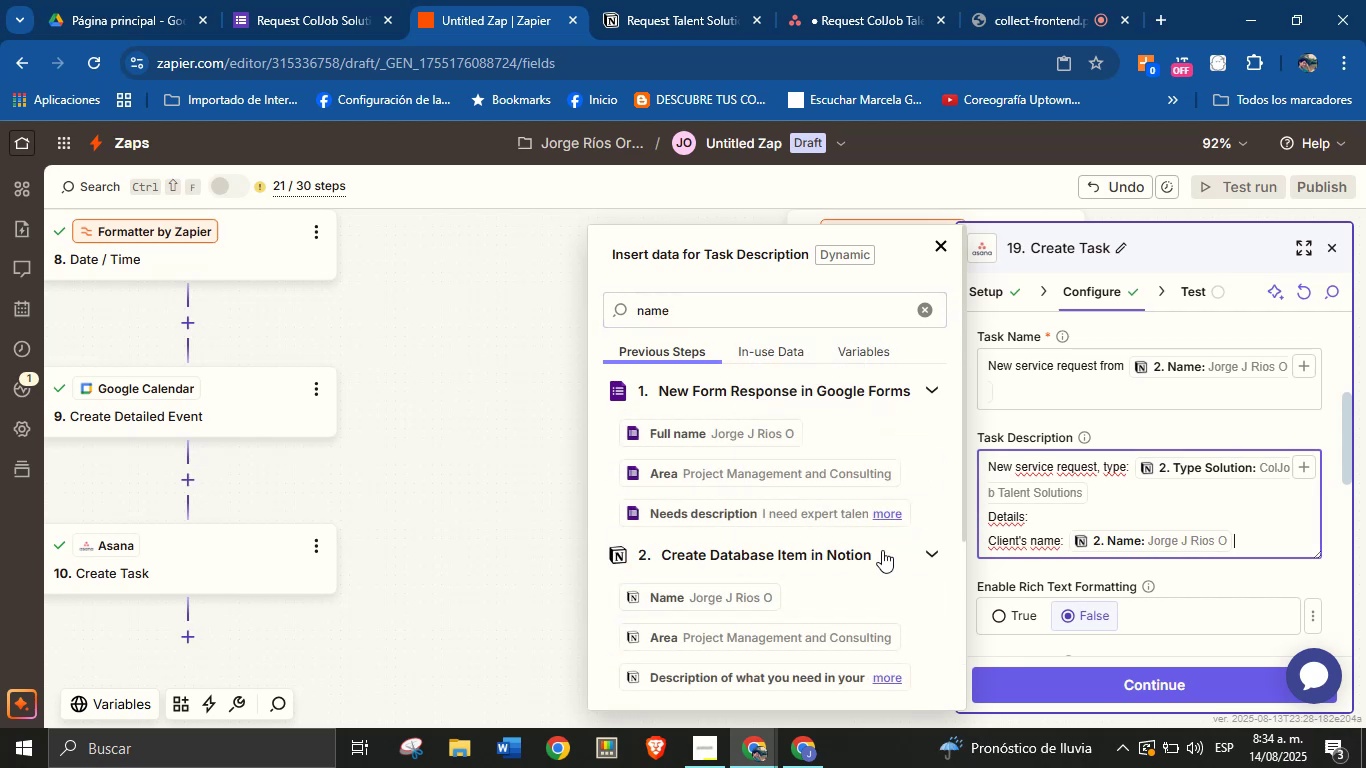 
key(Enter)
 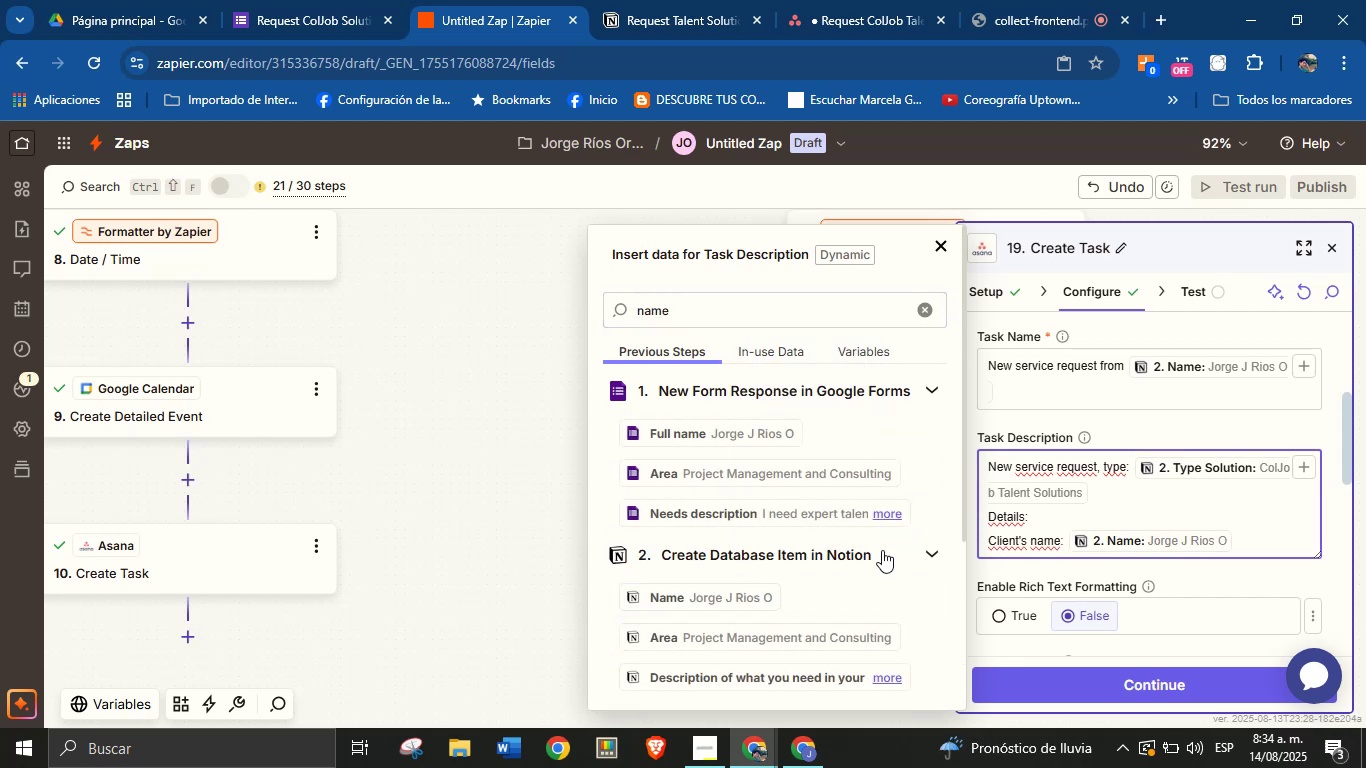 
type(Email> )
 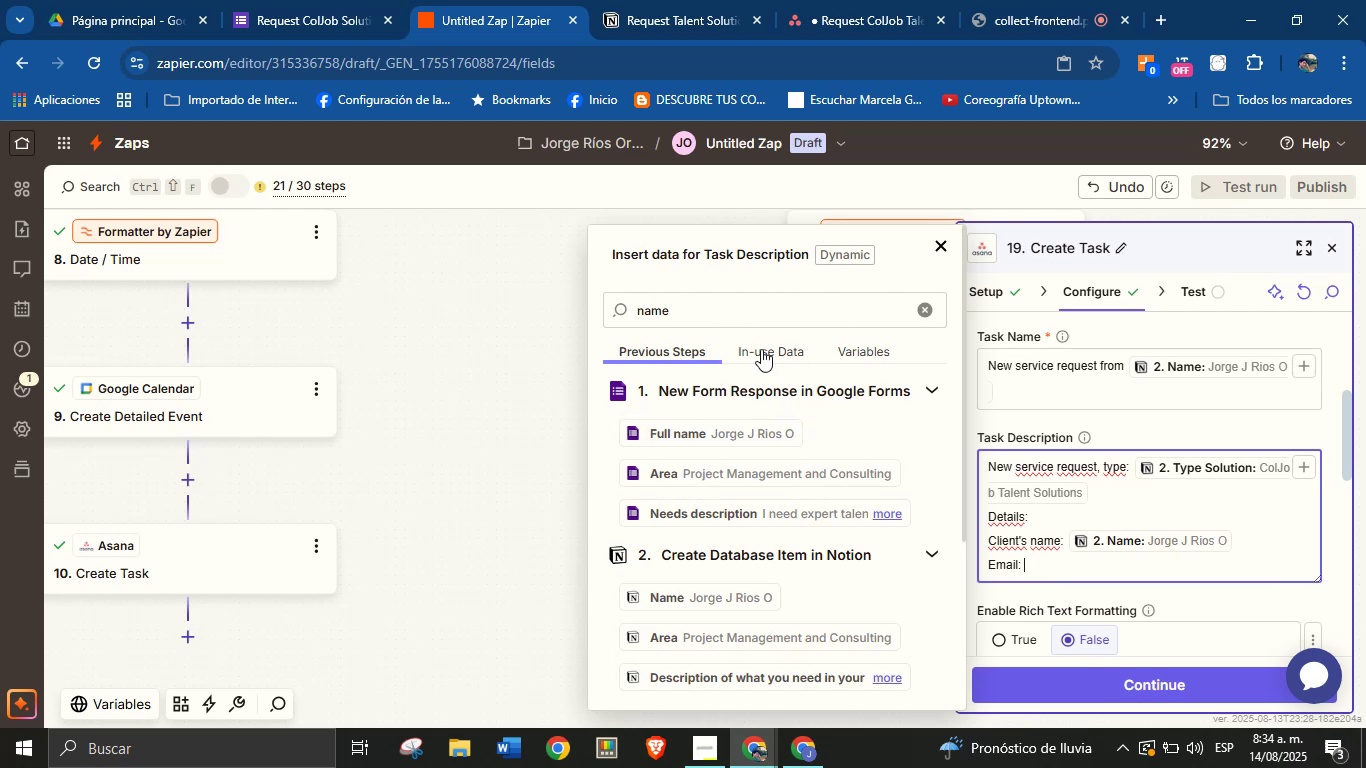 
double_click([759, 309])
 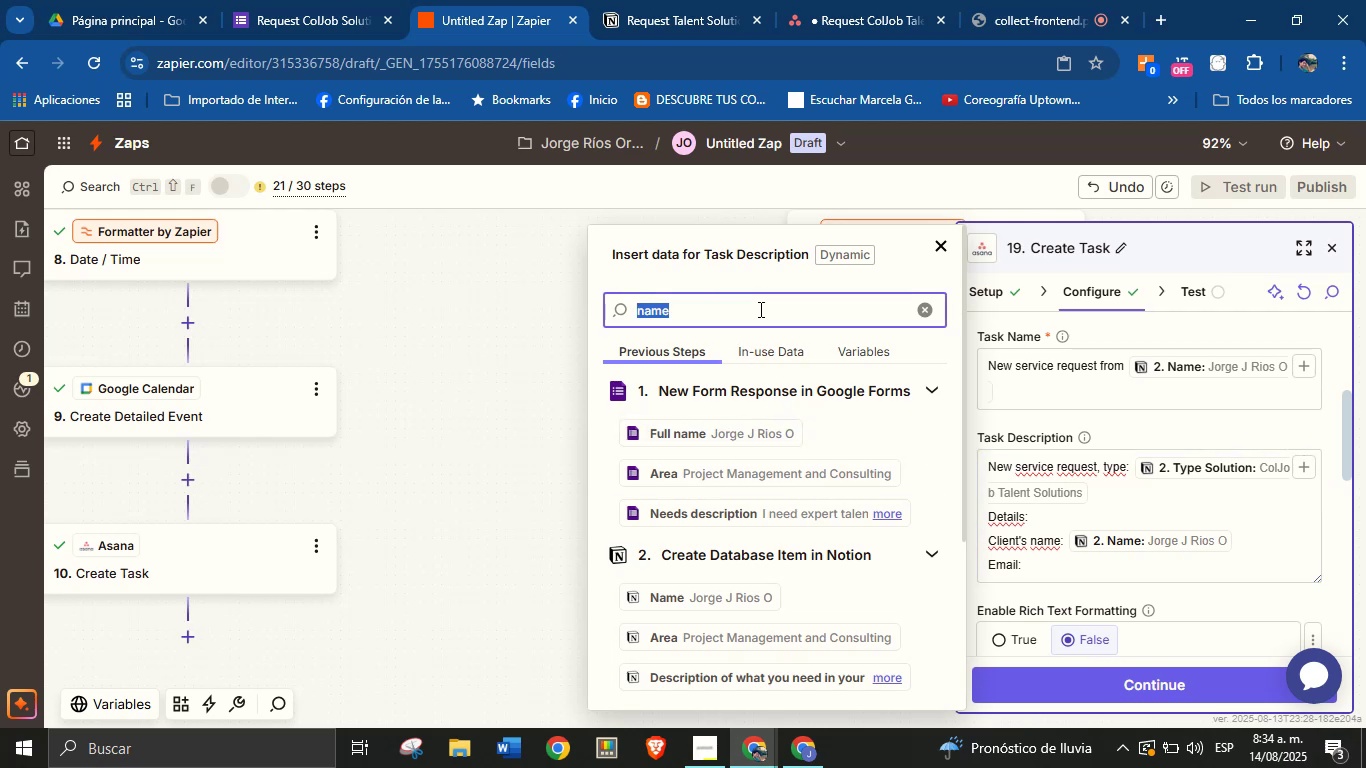 
left_click([759, 309])
 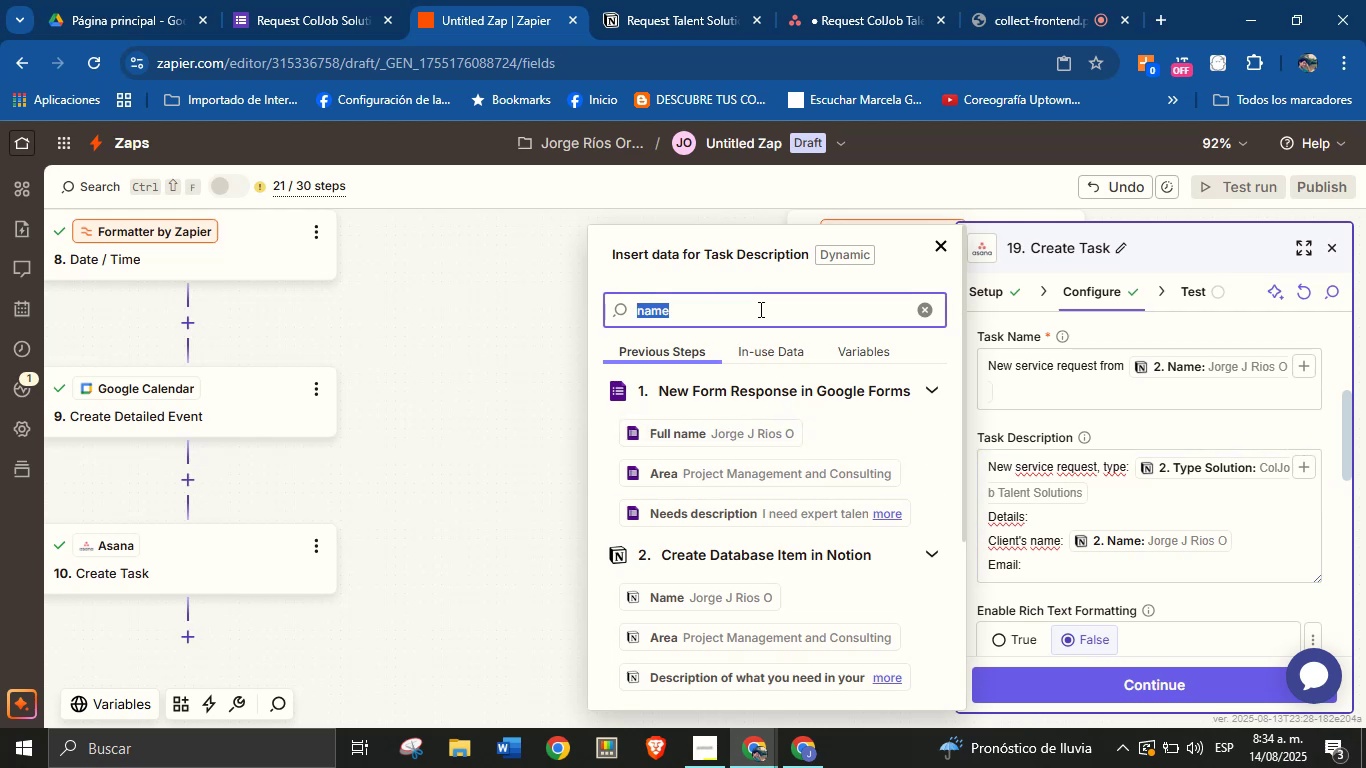 
type(email)
 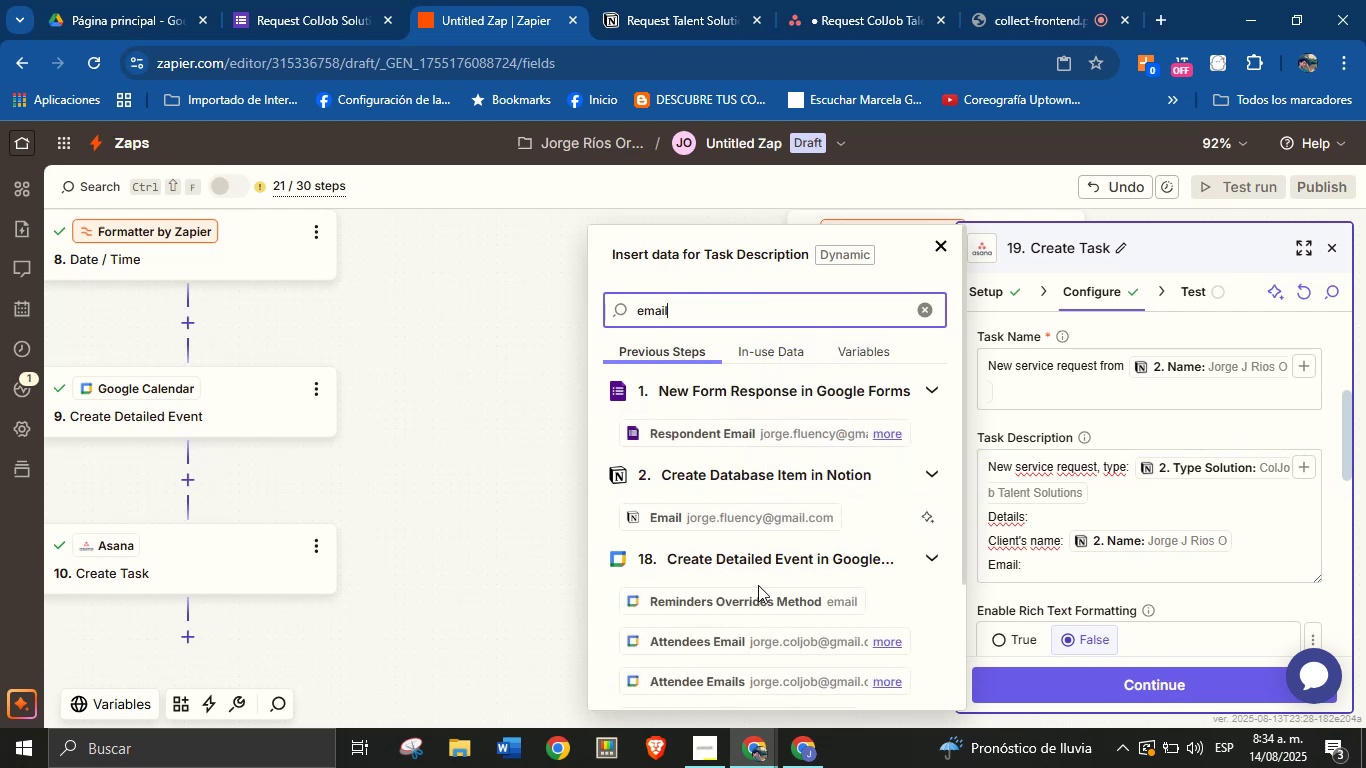 
left_click([763, 520])
 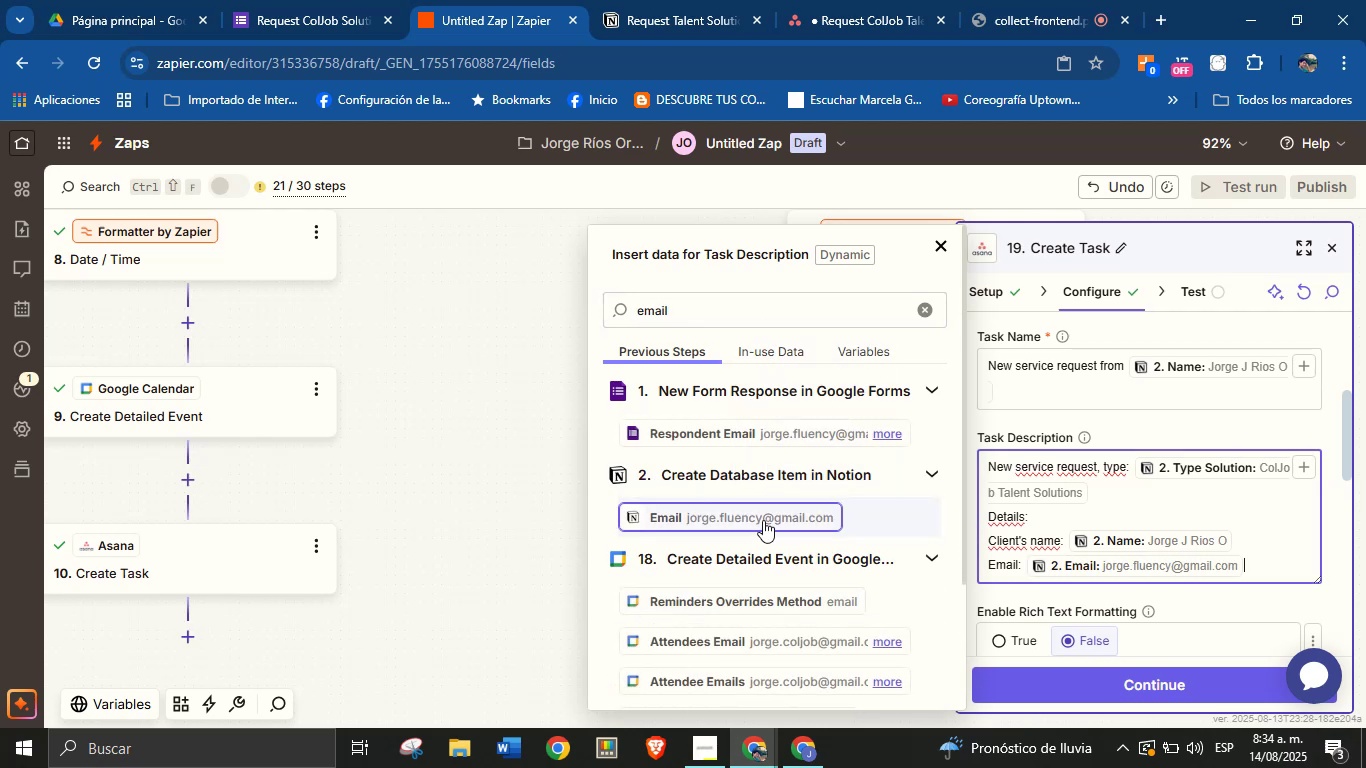 
key(Enter)
 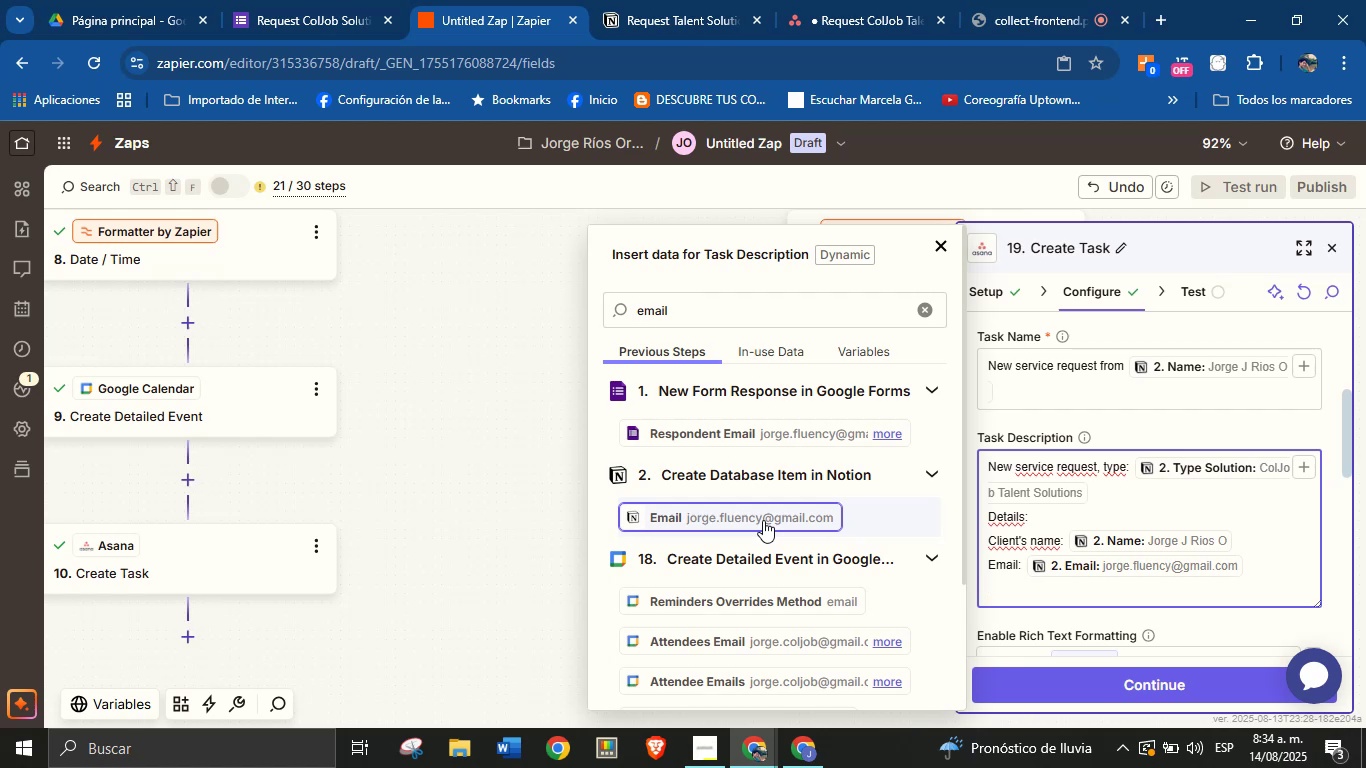 
wait(16.71)
 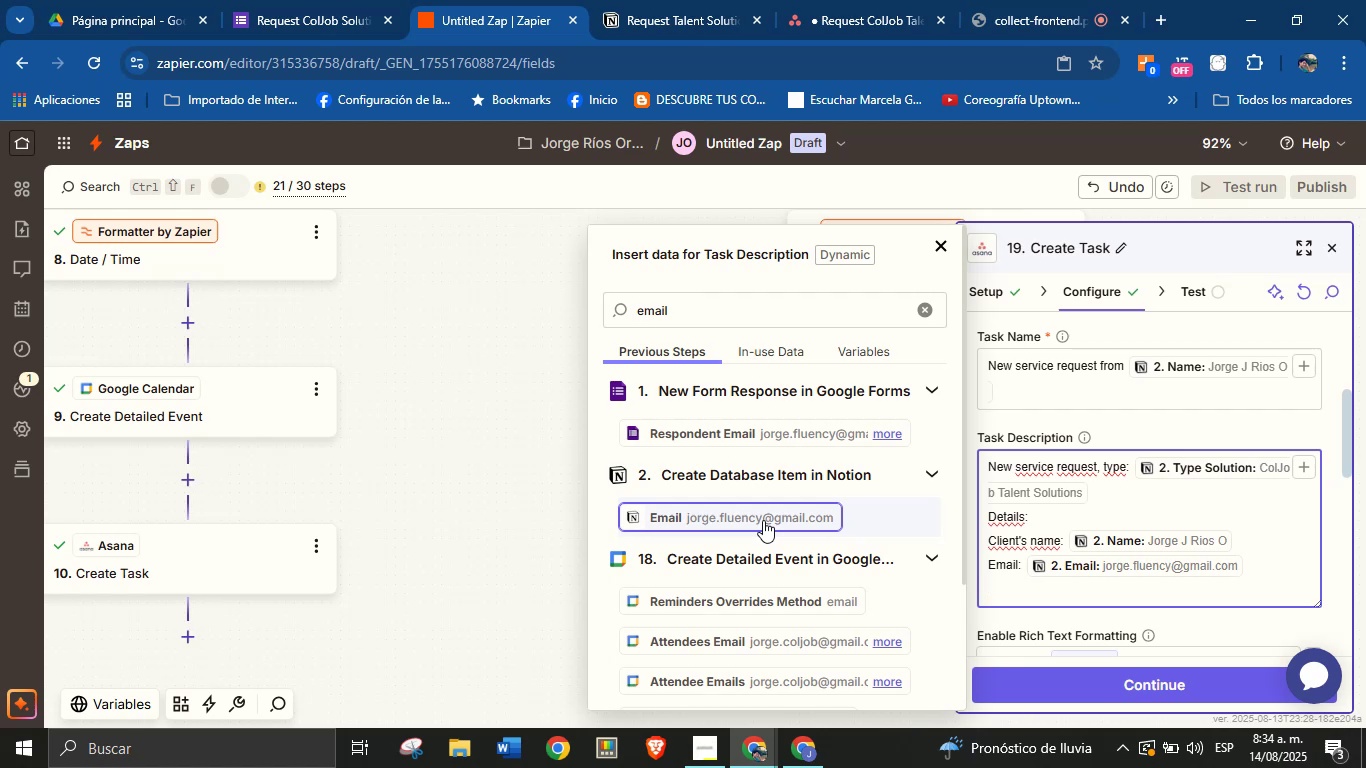 
key(CapsLock)
 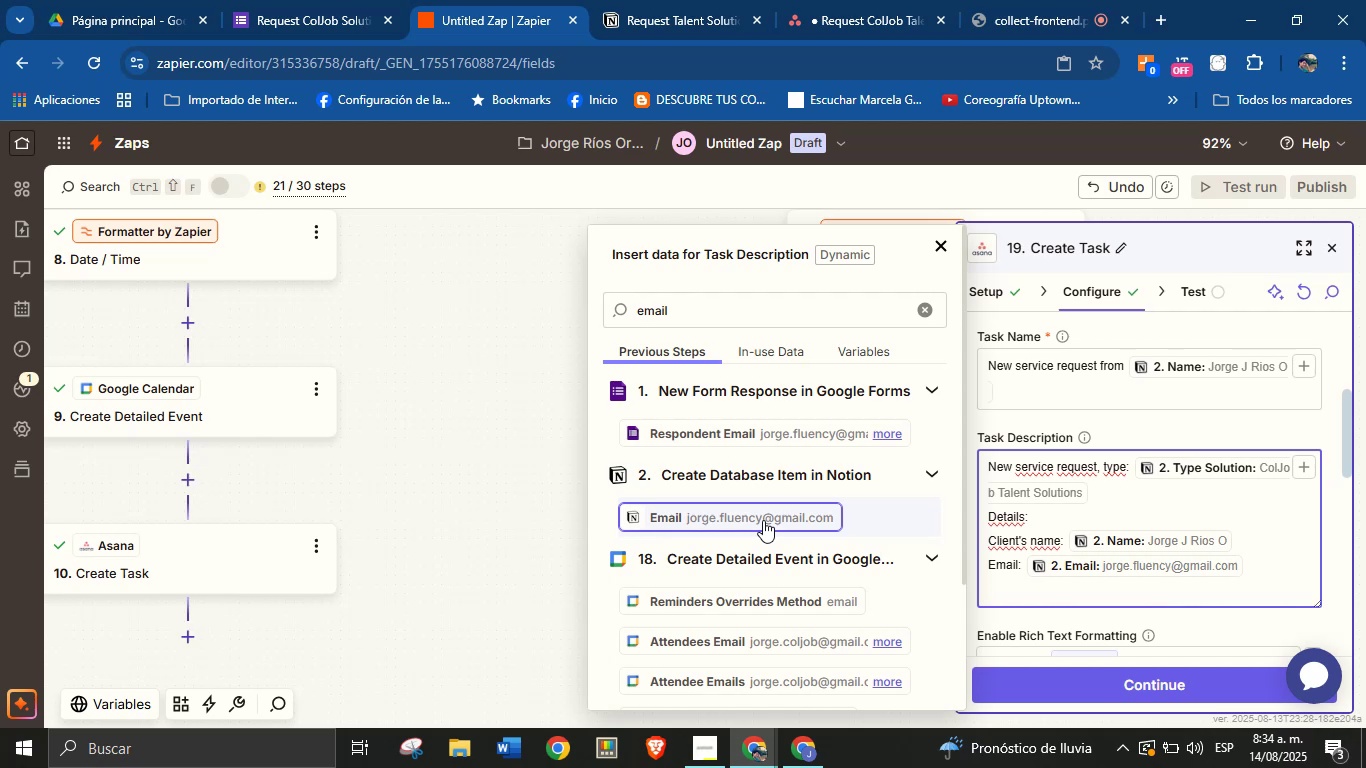 
wait(23.44)
 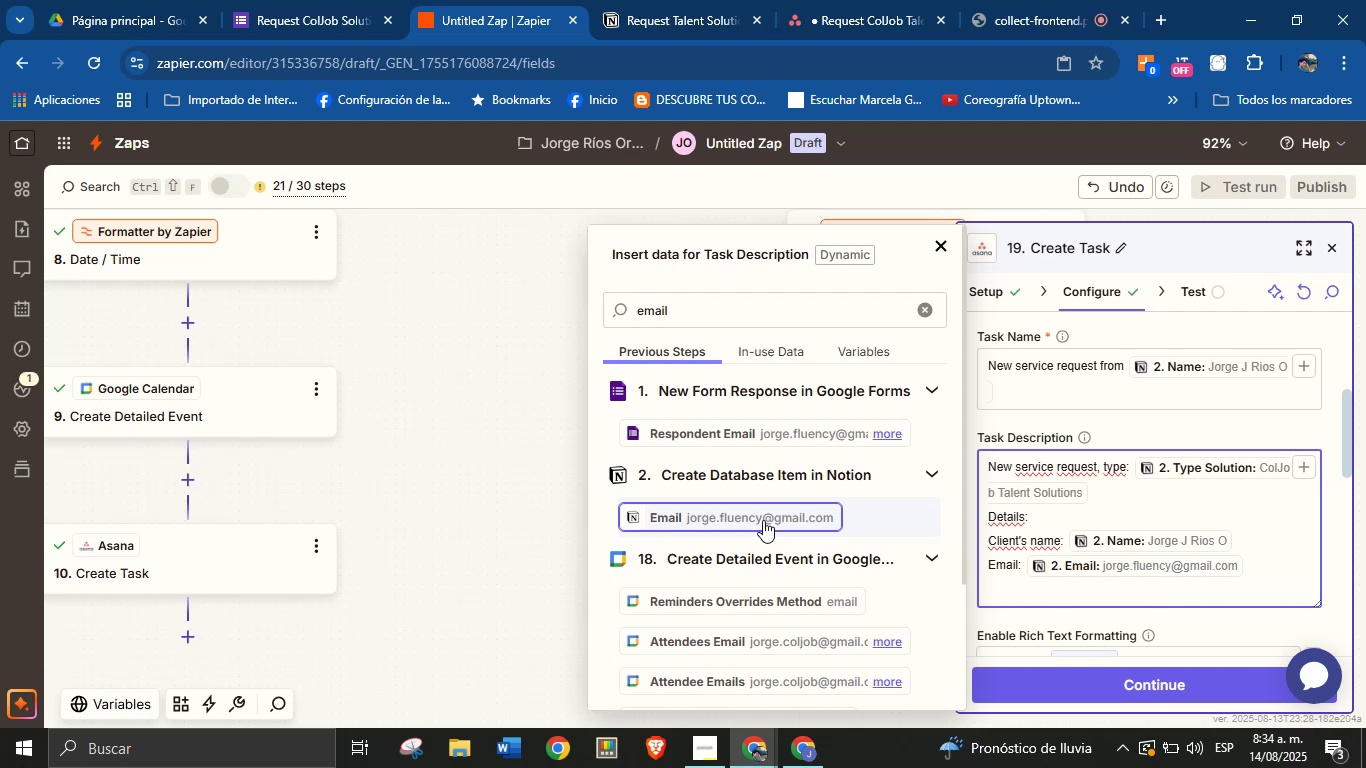 
type(Area> )
 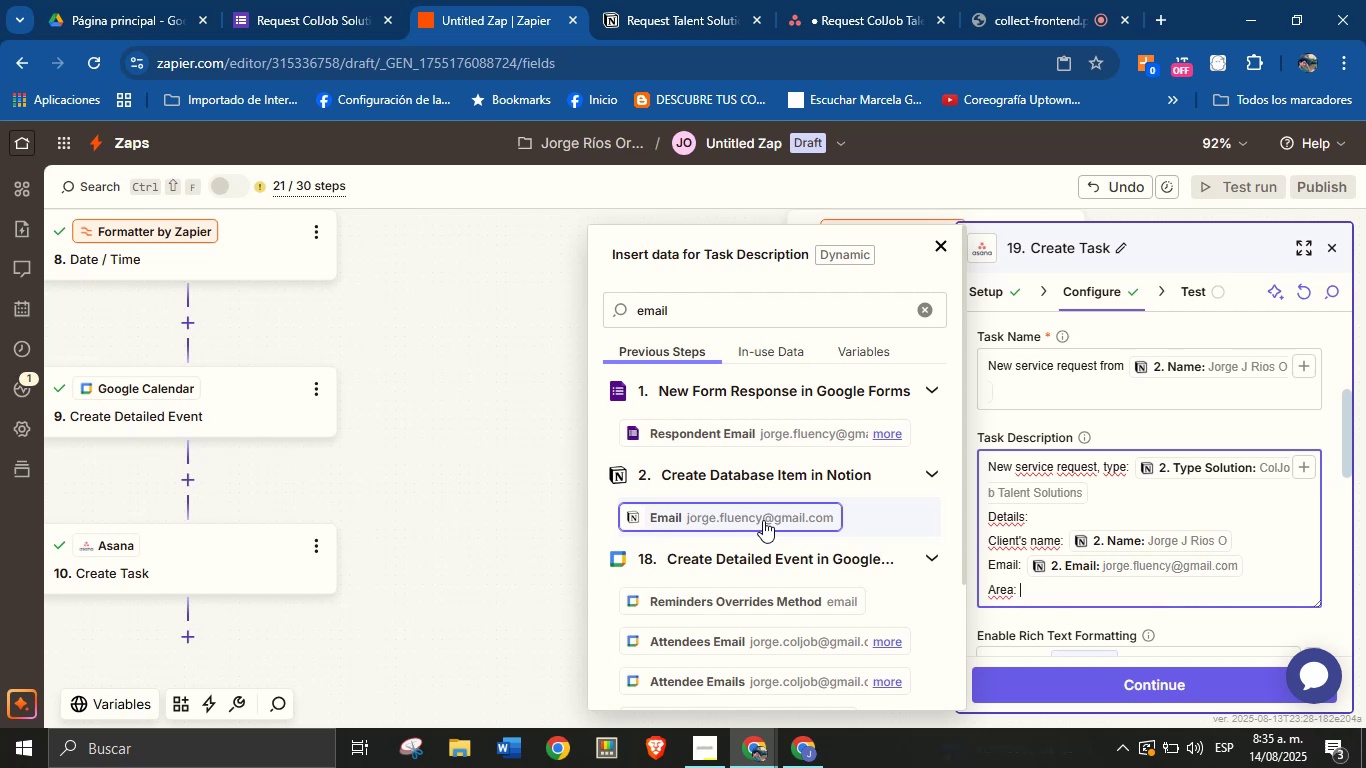 
double_click([742, 311])
 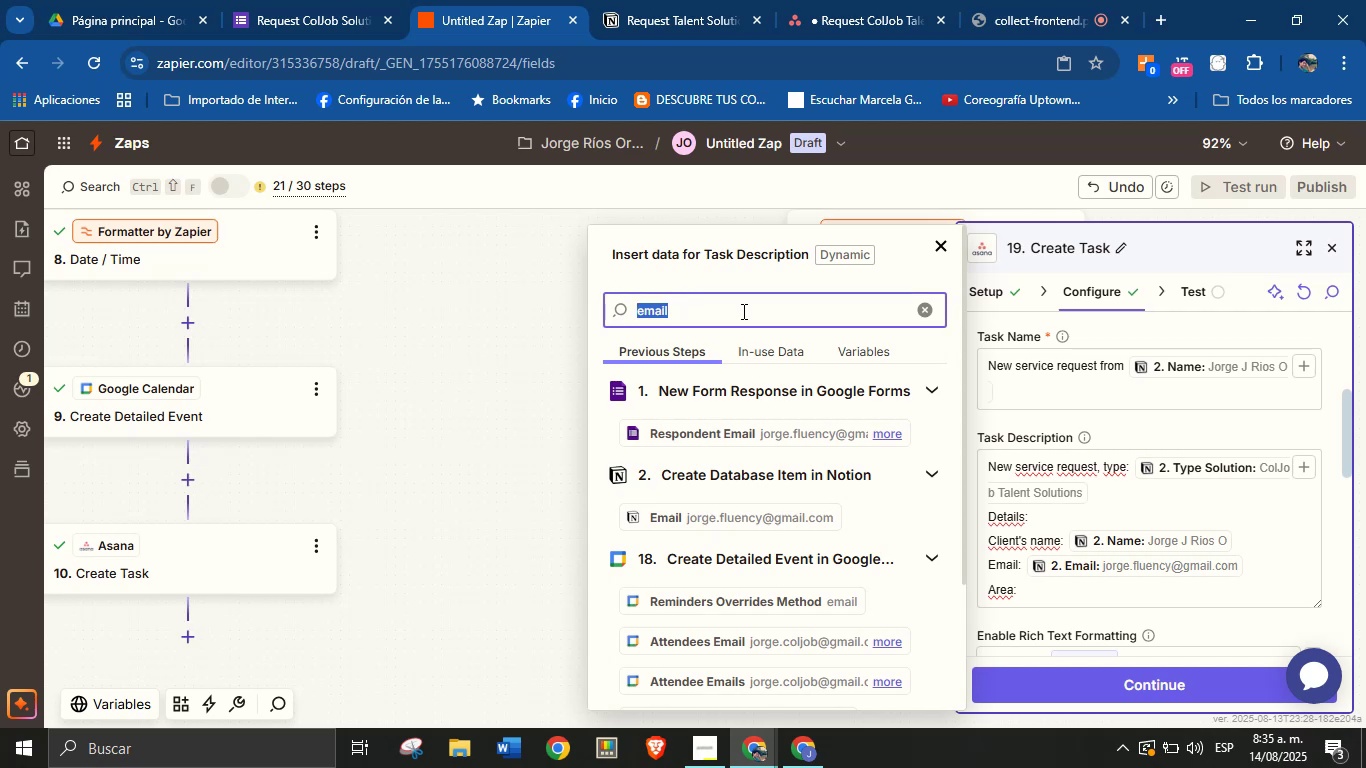 
type(area)
 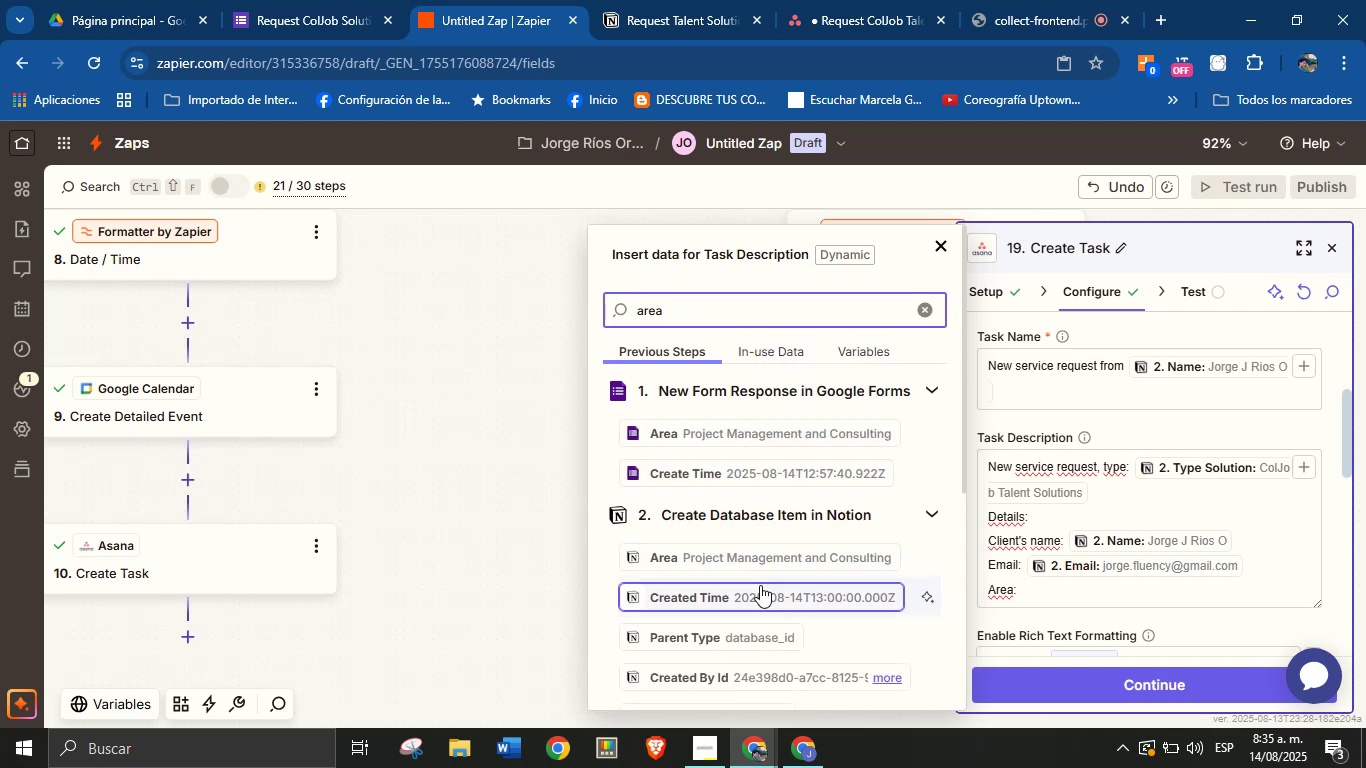 
left_click([760, 553])
 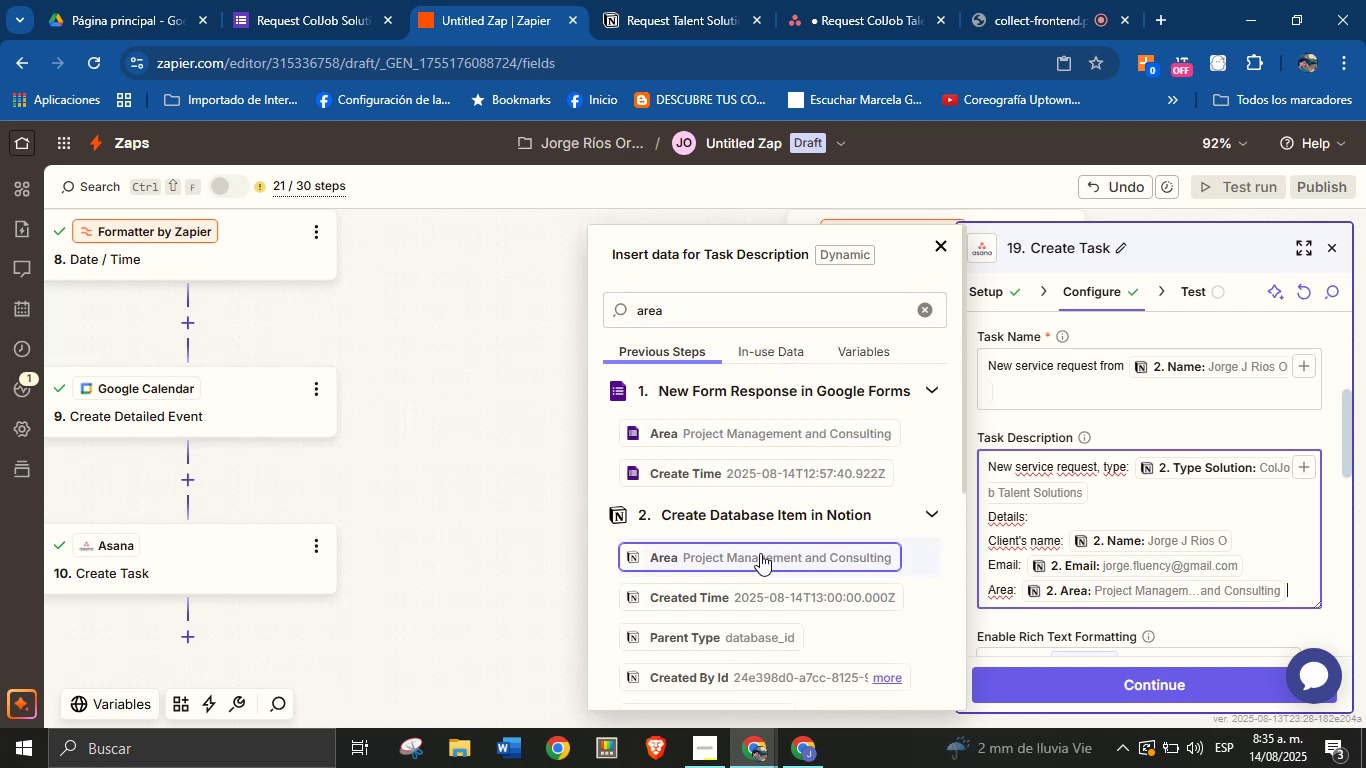 
key(Enter)
 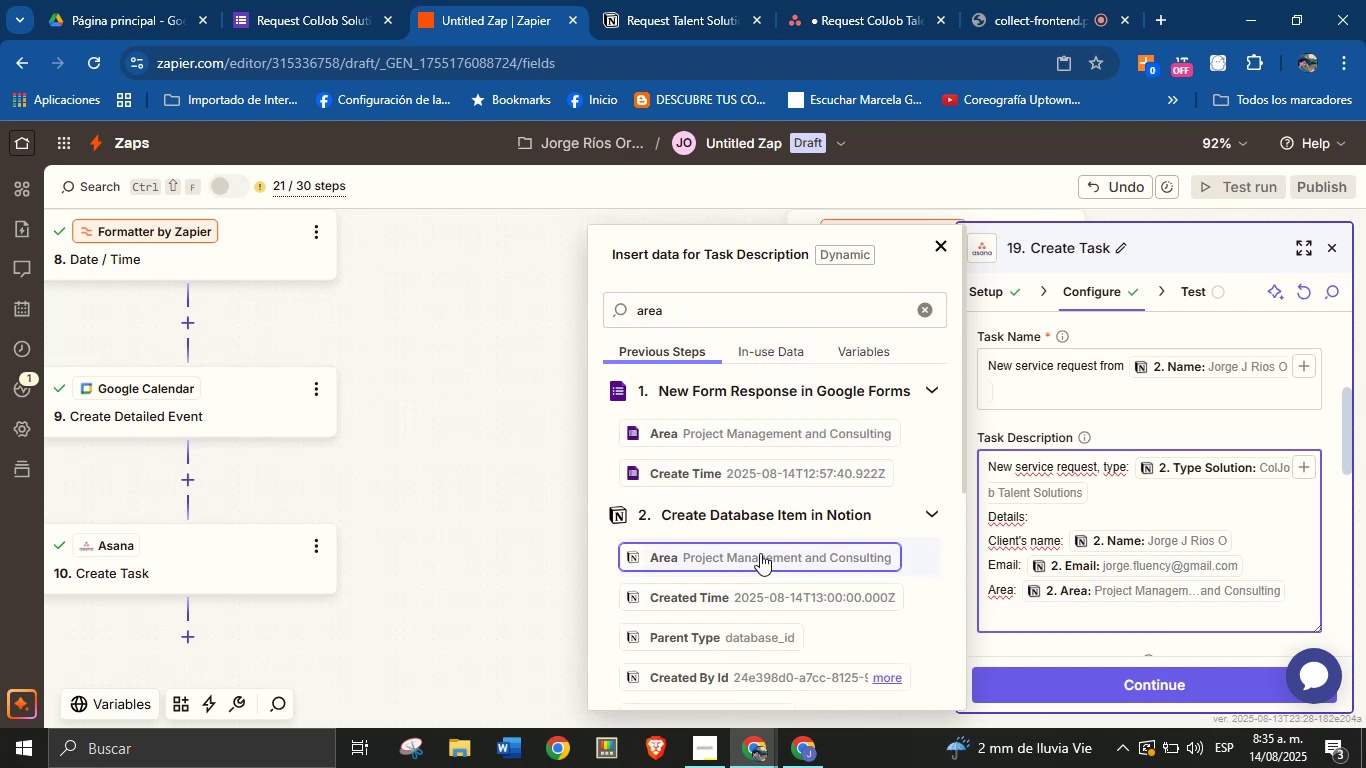 
type(Description> )
 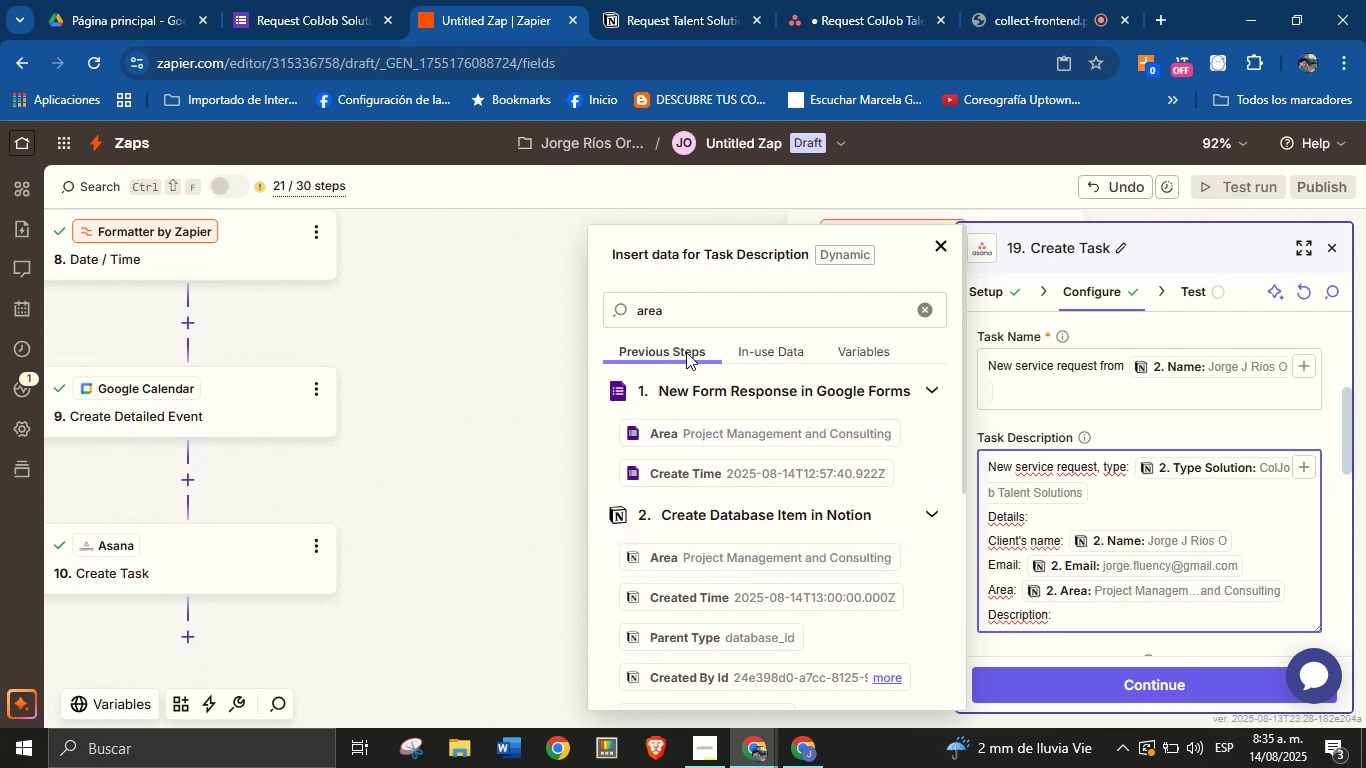 
double_click([699, 317])
 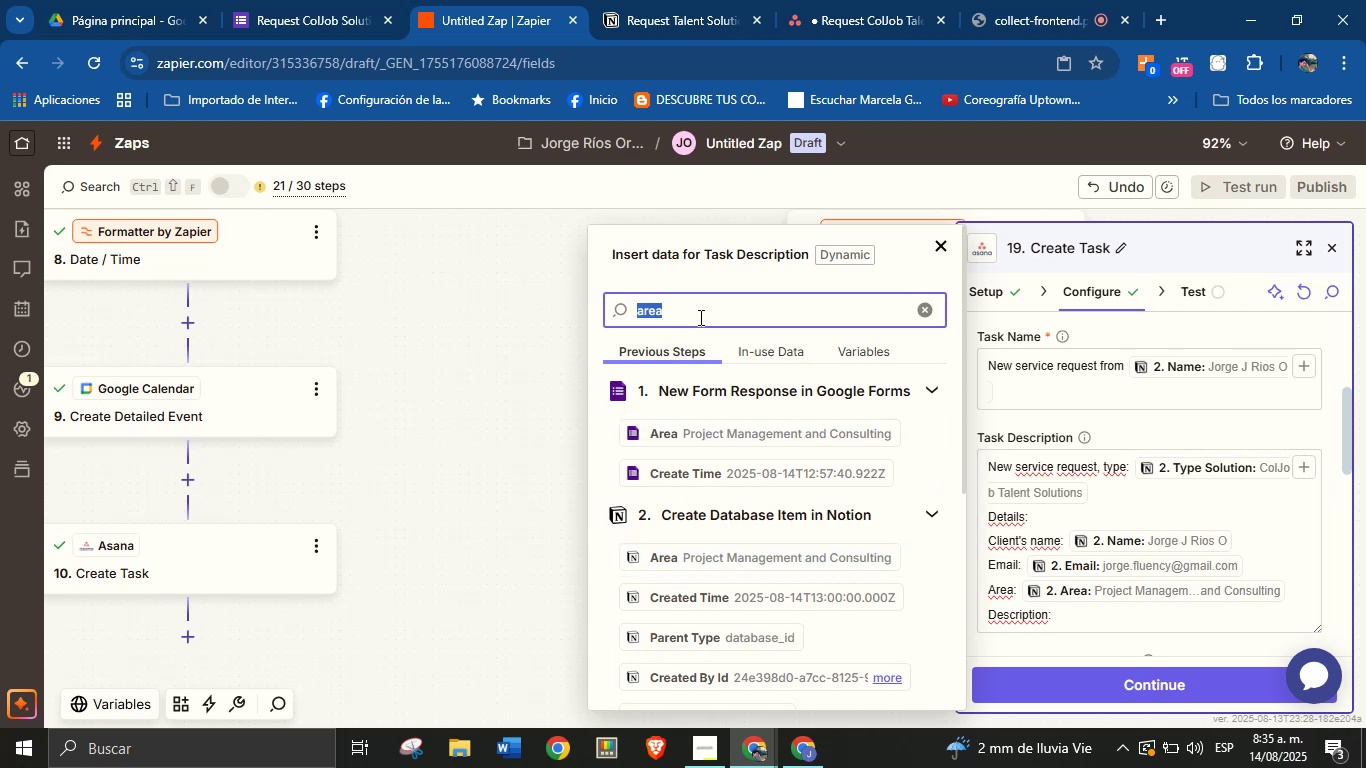 
type(des)
 